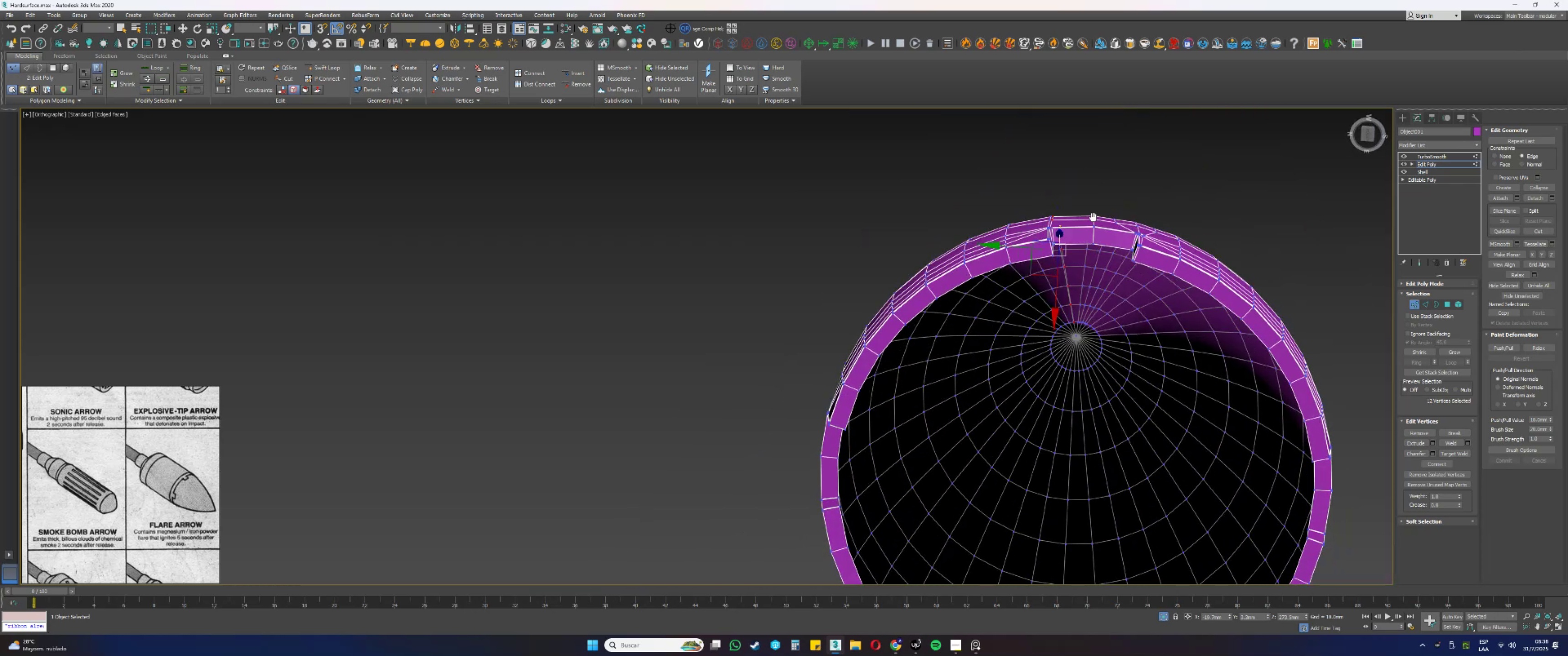 
key(F3)
 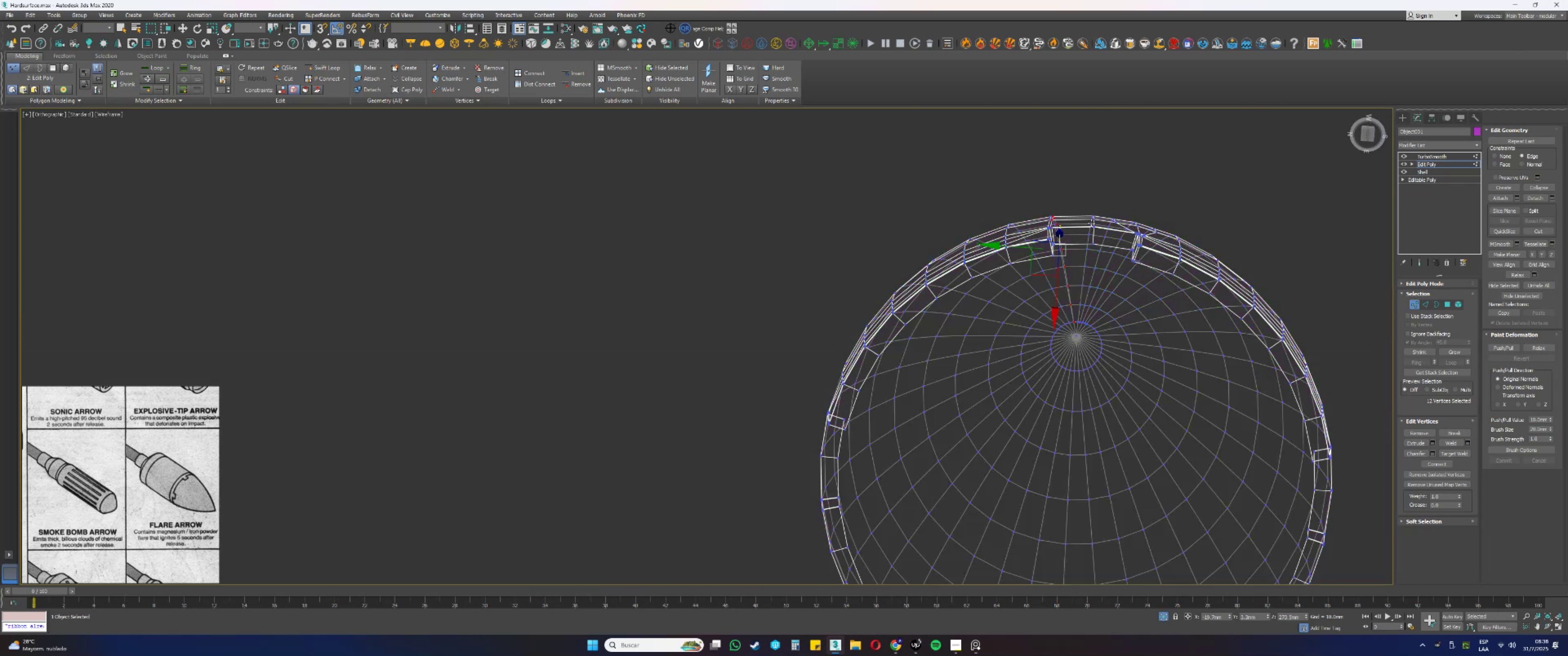 
scroll: coordinate [1061, 250], scroll_direction: up, amount: 3.0
 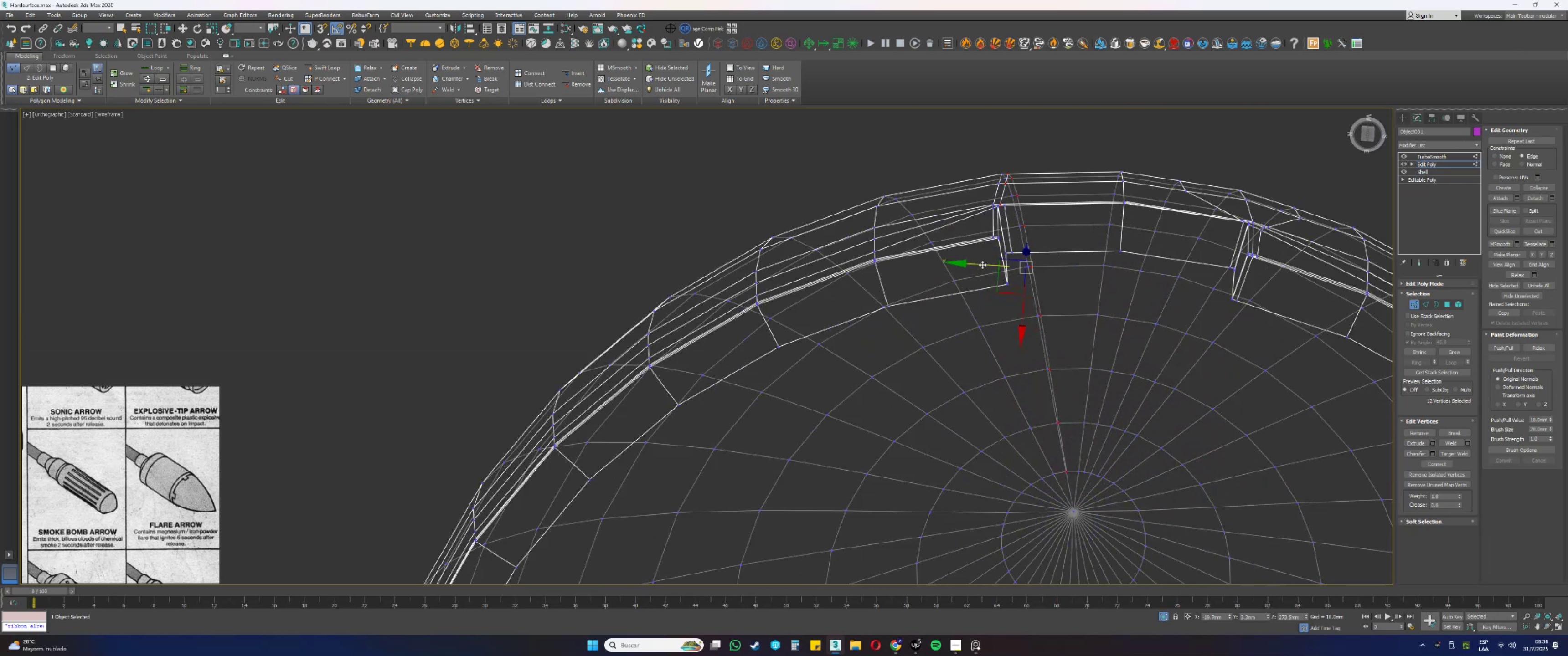 
left_click_drag(start_coordinate=[982, 264], to_coordinate=[988, 263])
 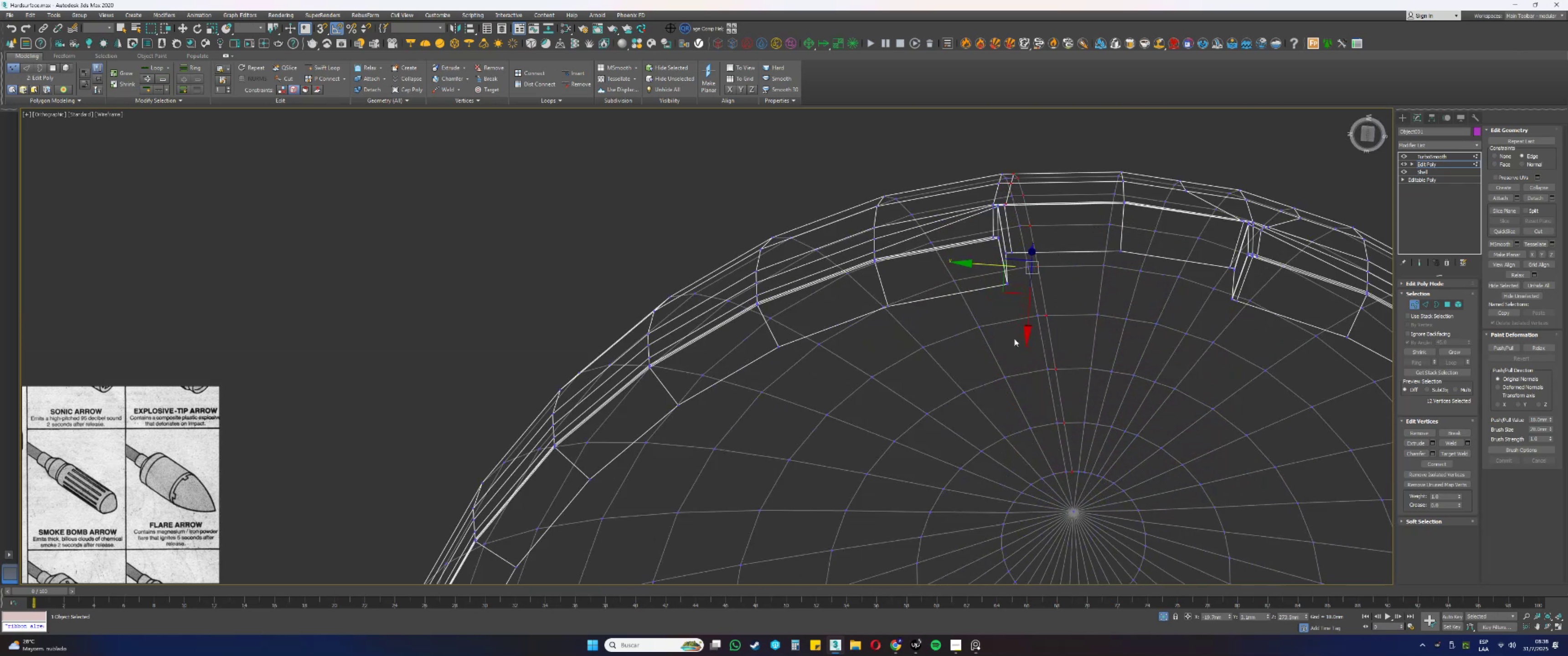 
hold_key(key=AltLeft, duration=0.46)
left_click_drag(start_coordinate=[1072, 482], to_coordinate=[1054, 463])
 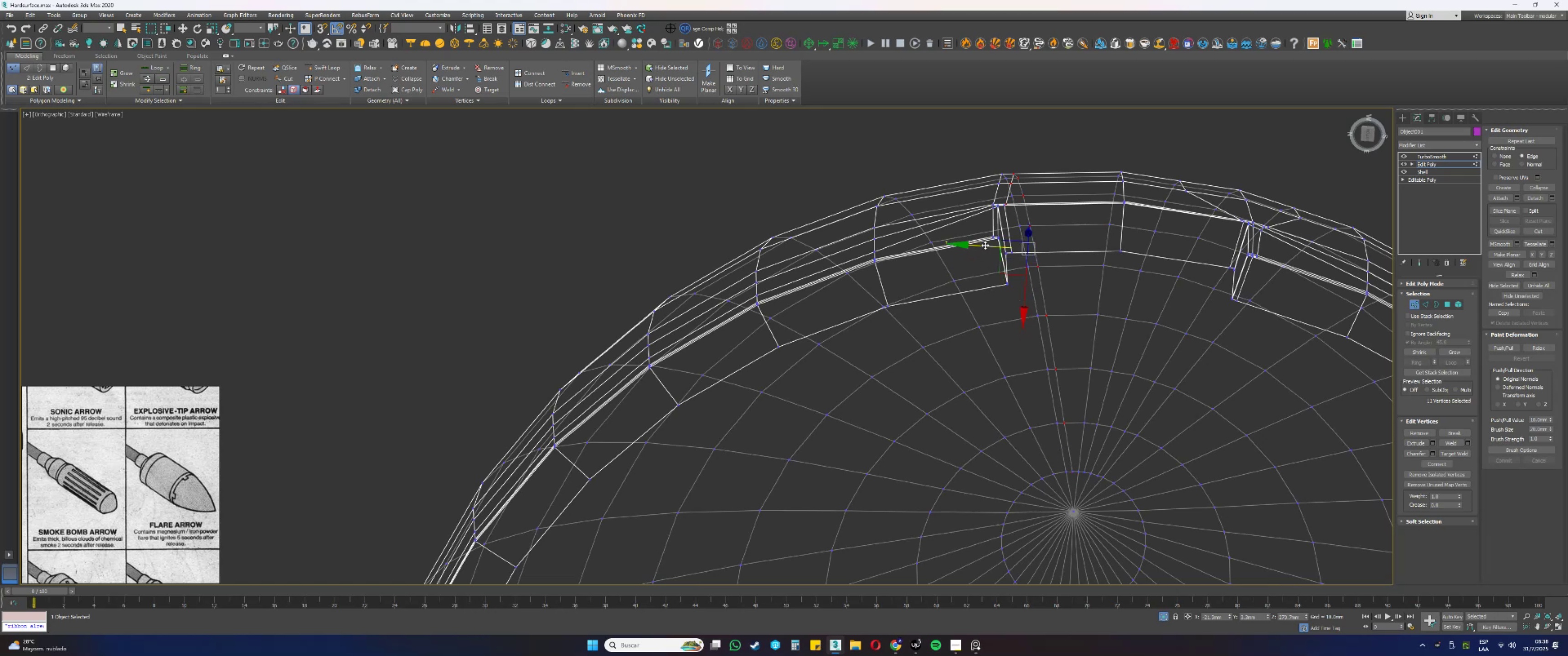 
left_click_drag(start_coordinate=[983, 246], to_coordinate=[990, 249])
 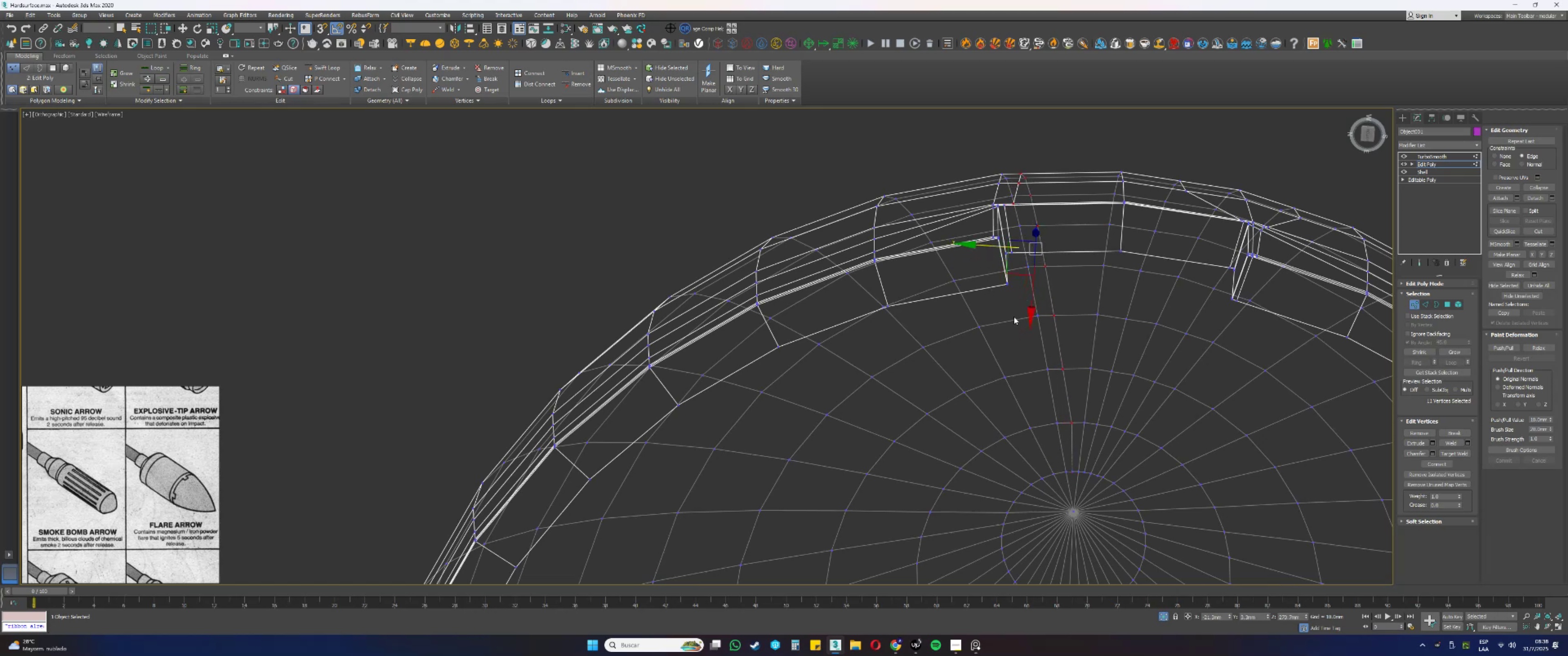 
hold_key(key=AltLeft, duration=0.47)
left_click_drag(start_coordinate=[1087, 441], to_coordinate=[1049, 400])
 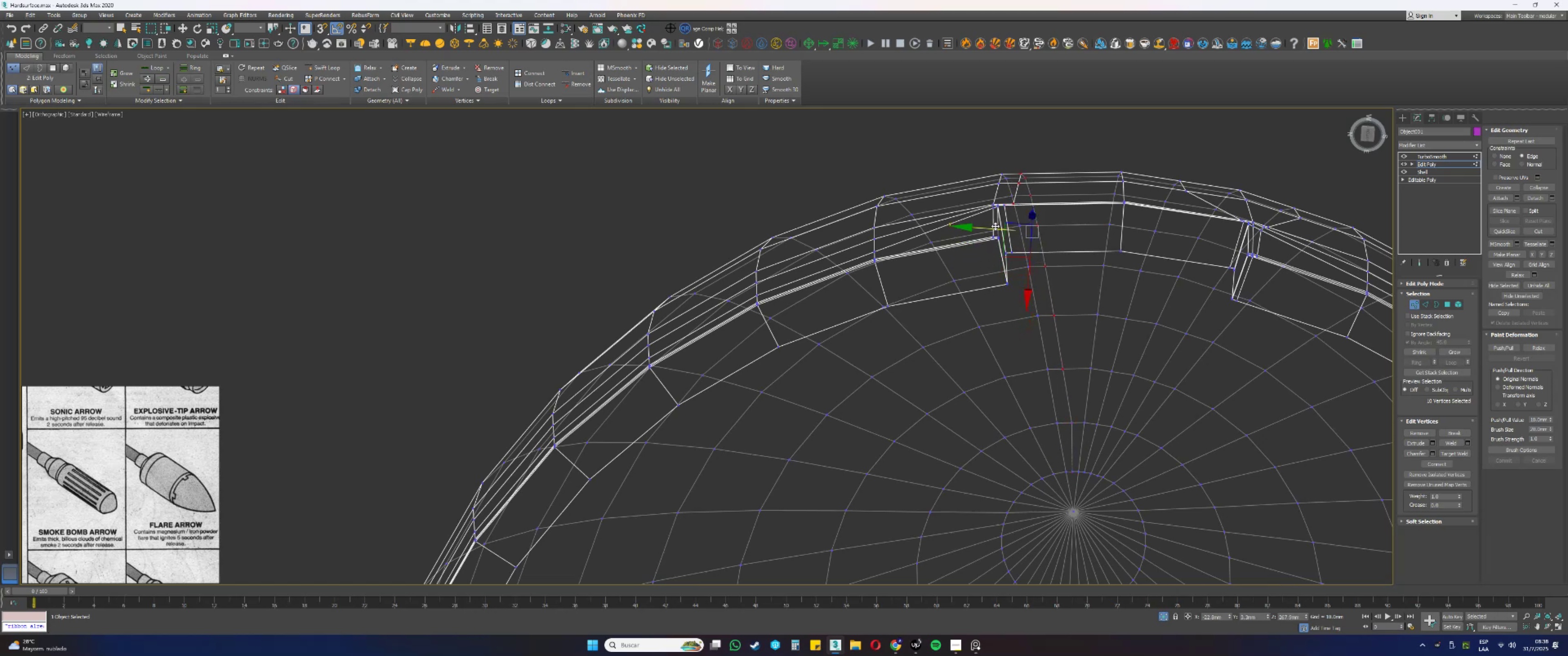 
left_click_drag(start_coordinate=[991, 227], to_coordinate=[997, 229])
 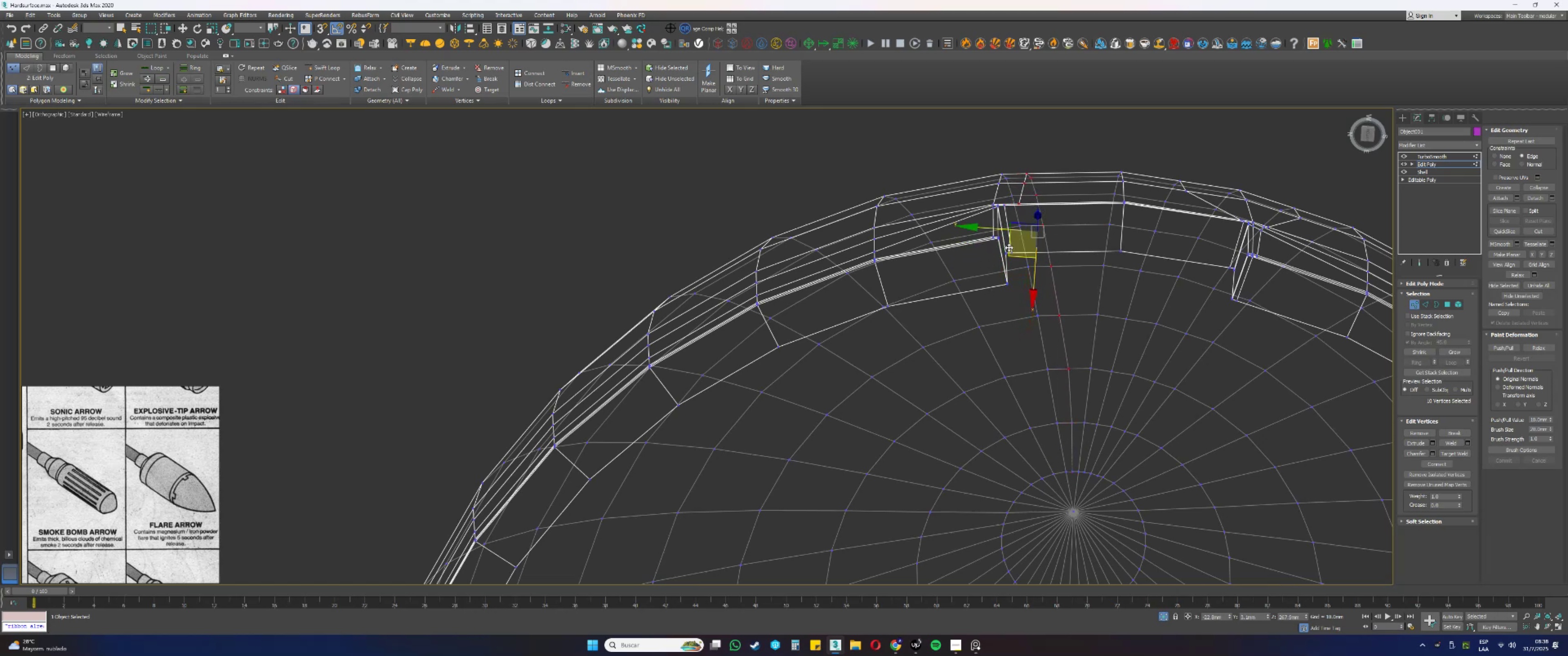 
key(Alt+AltLeft)
 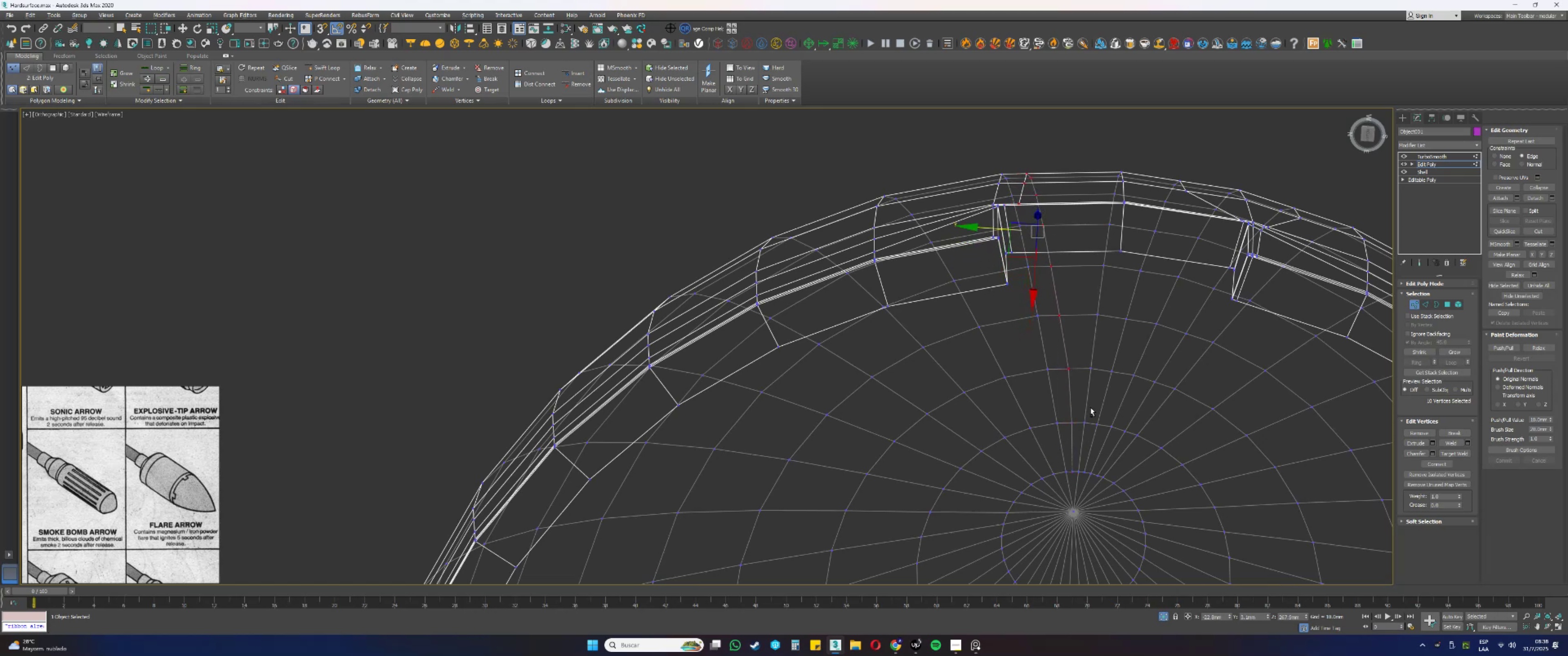 
key(Alt+AltLeft)
 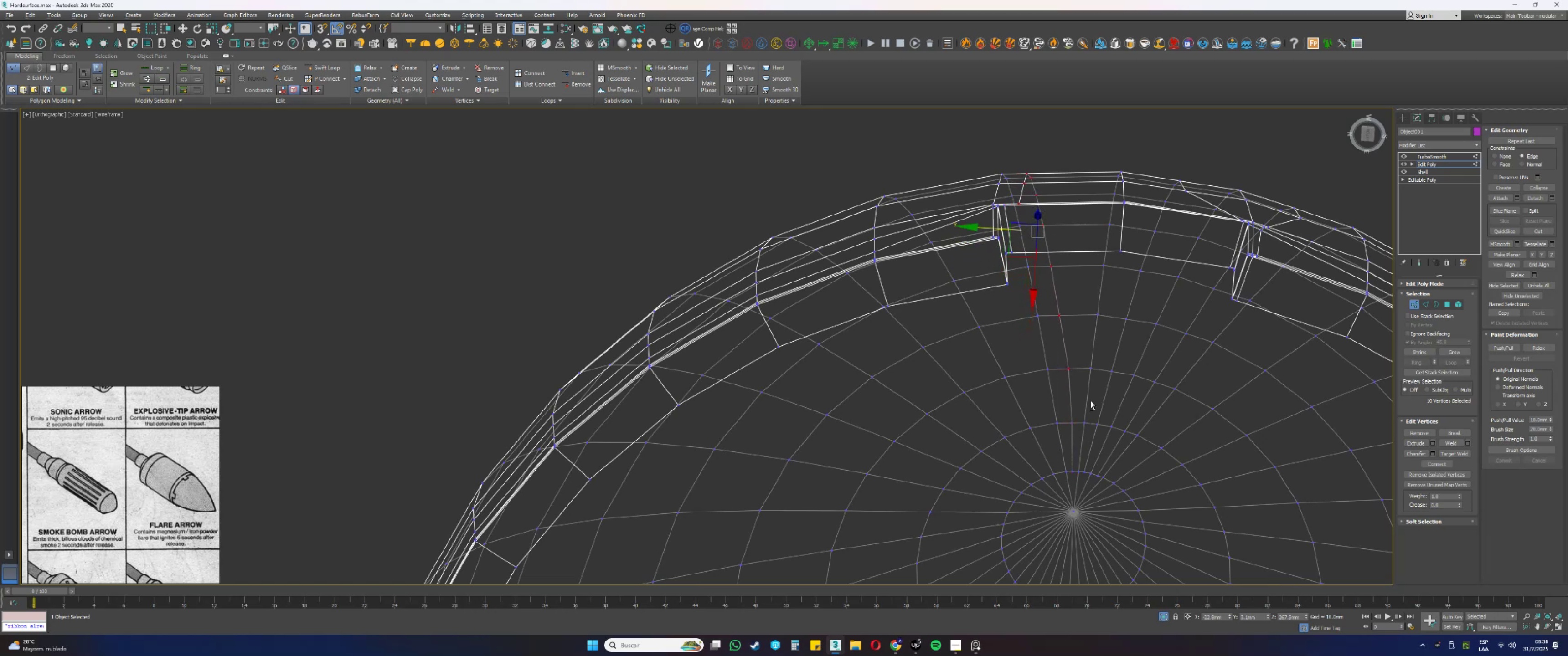 
left_click_drag(start_coordinate=[1095, 400], to_coordinate=[1047, 348])
 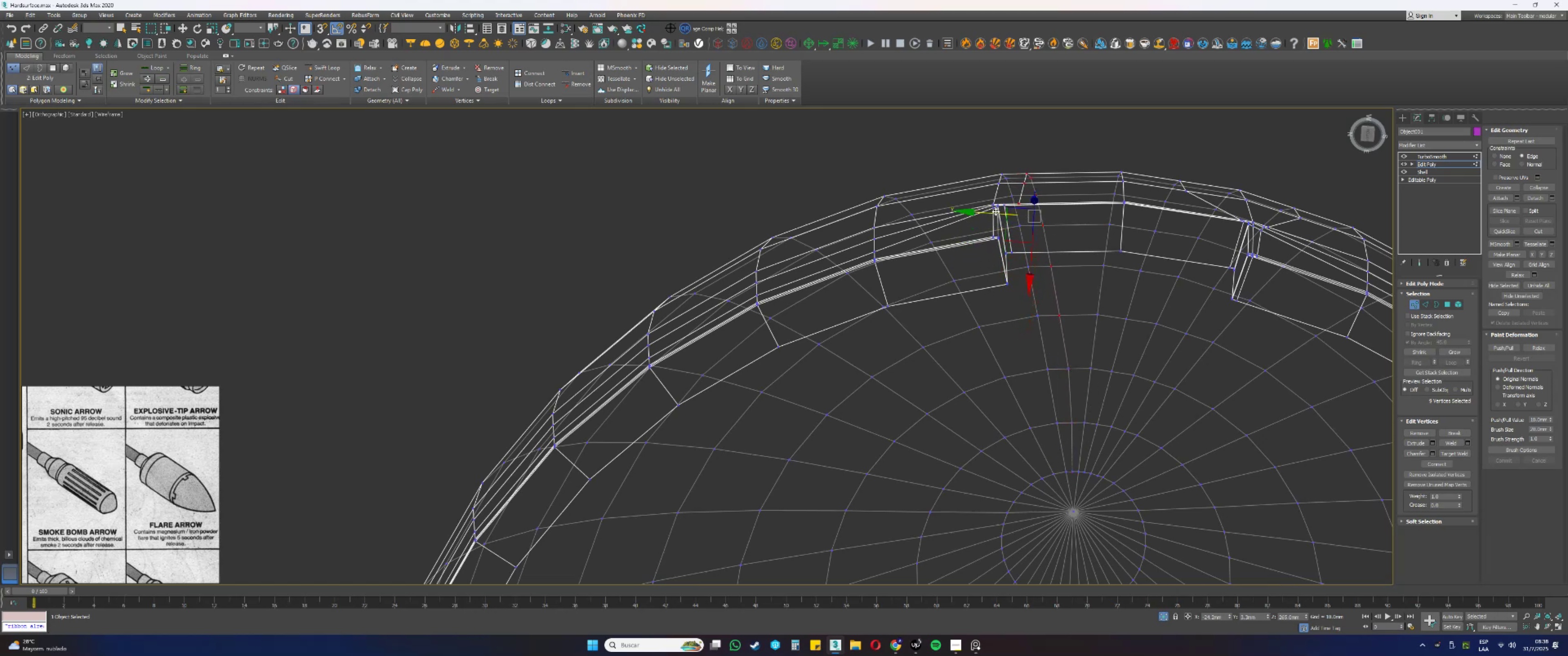 
left_click_drag(start_coordinate=[995, 212], to_coordinate=[1003, 213])
 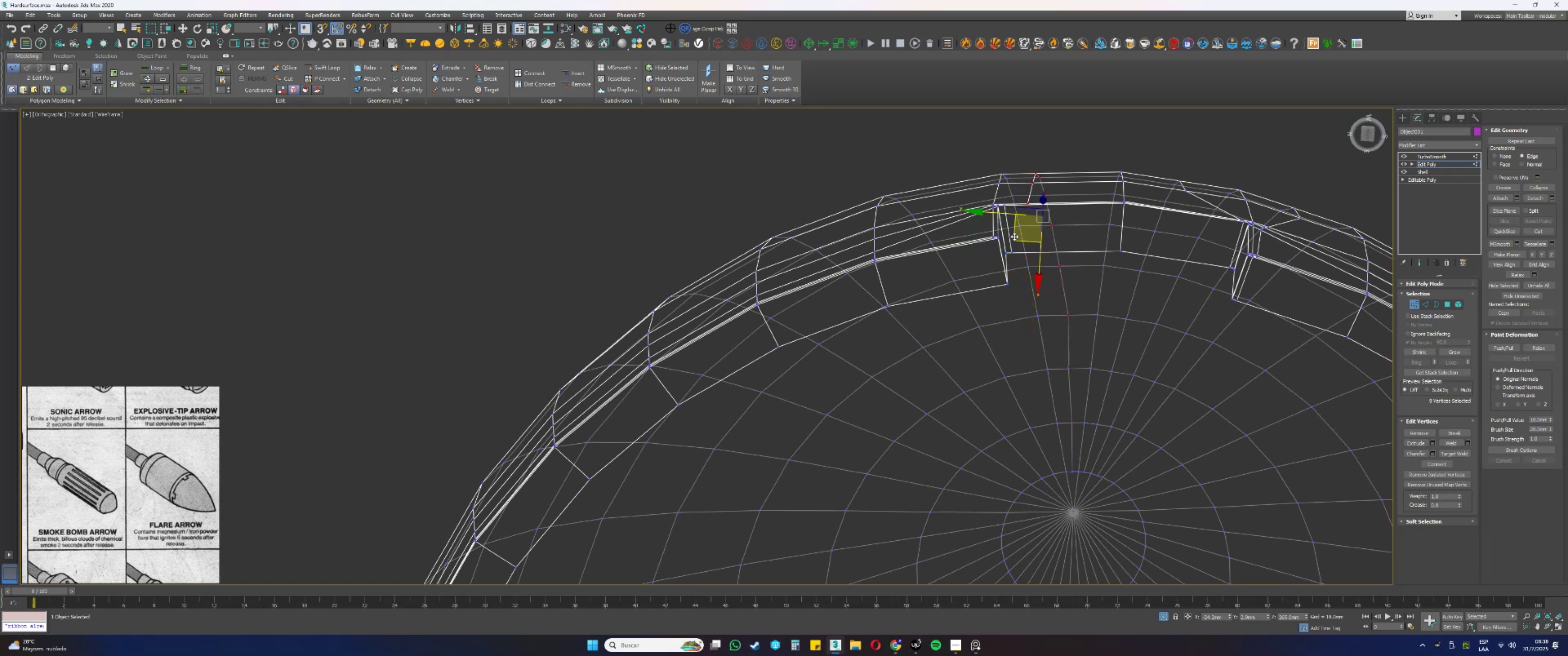 
hold_key(key=AltLeft, duration=0.42)
left_click_drag(start_coordinate=[1086, 347], to_coordinate=[1031, 295])
 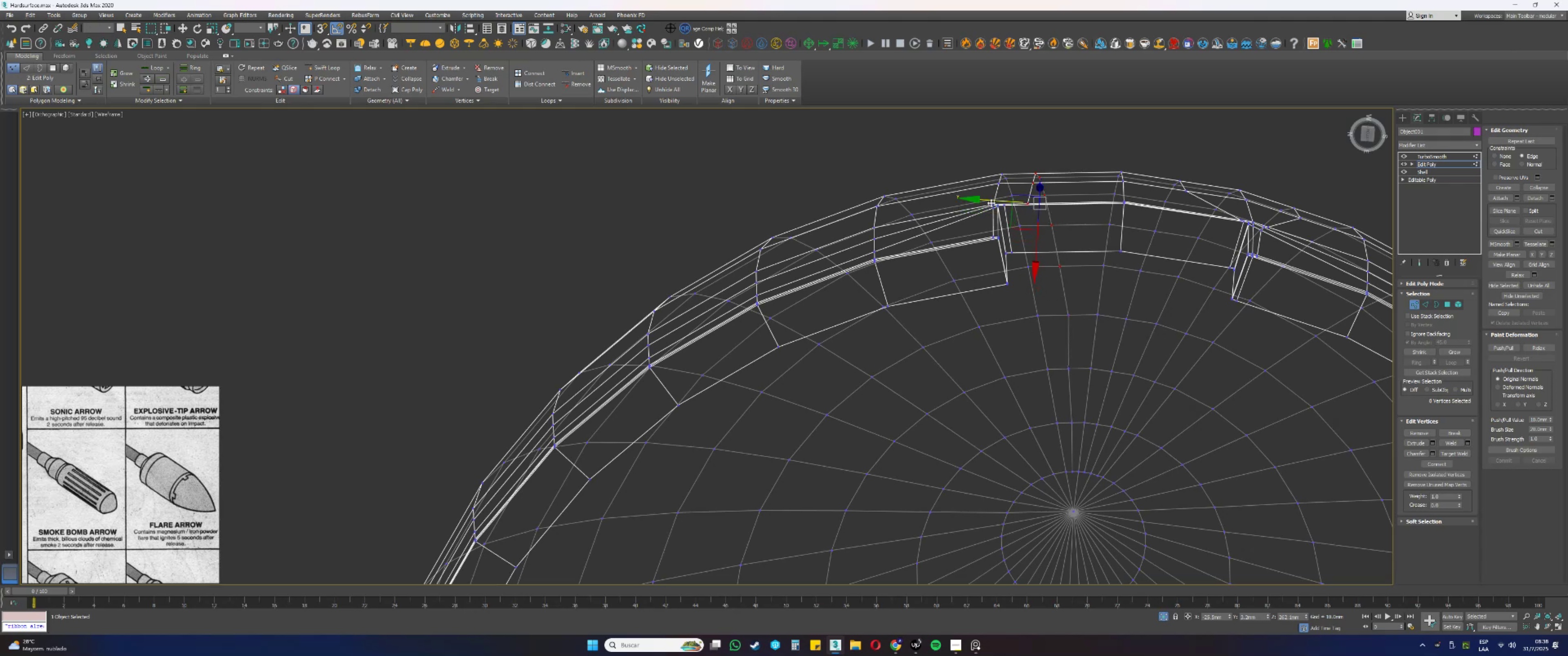 
left_click_drag(start_coordinate=[991, 202], to_coordinate=[998, 206])
 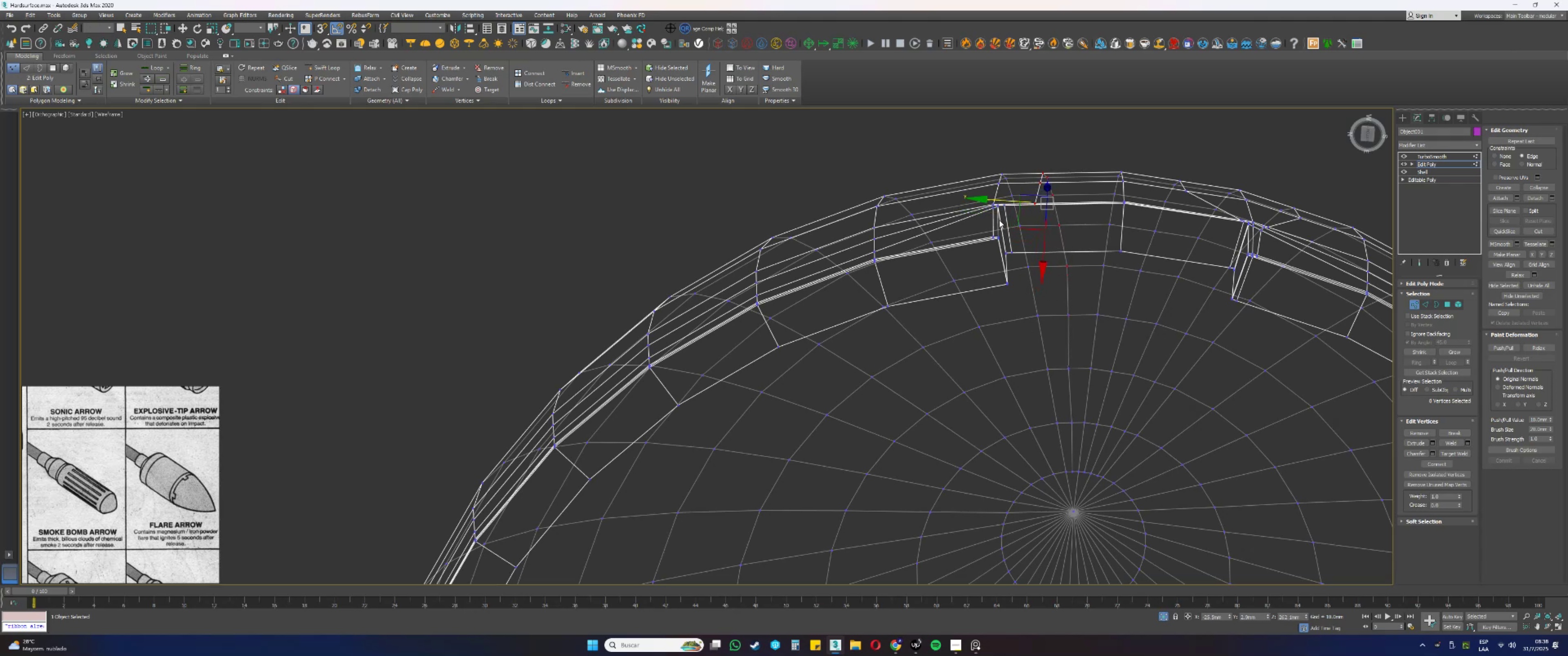 
hold_key(key=AltLeft, duration=0.5)
left_click_drag(start_coordinate=[1088, 286], to_coordinate=[1058, 256])
 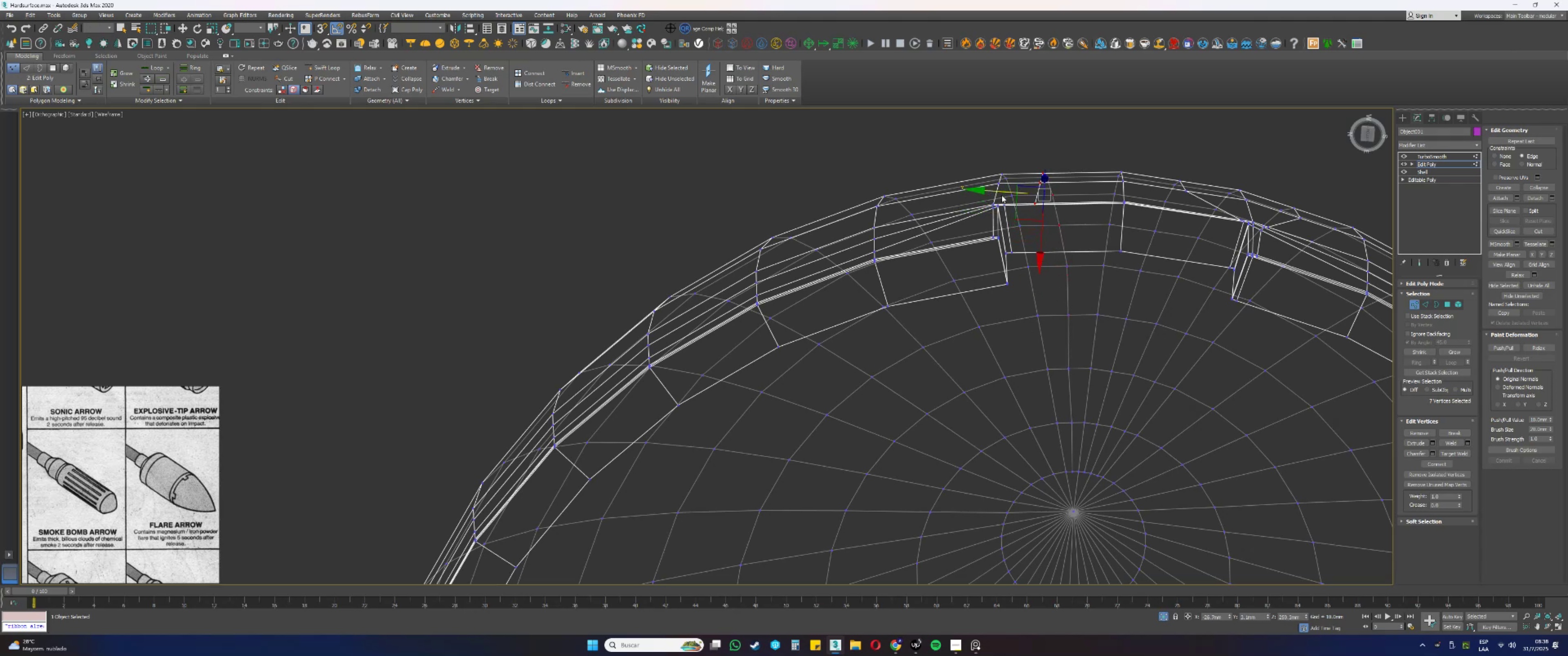 
left_click_drag(start_coordinate=[998, 191], to_coordinate=[1004, 190])
 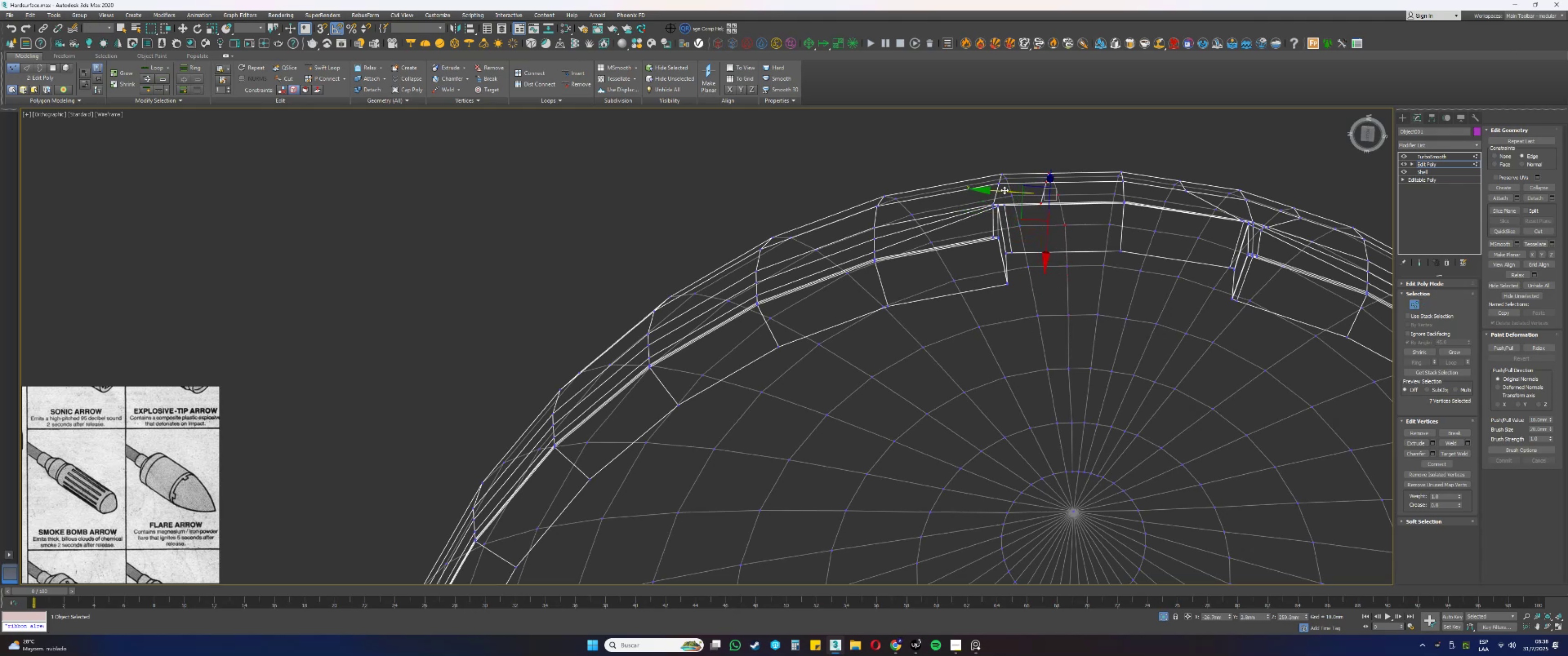 
key(Alt+AltLeft)
 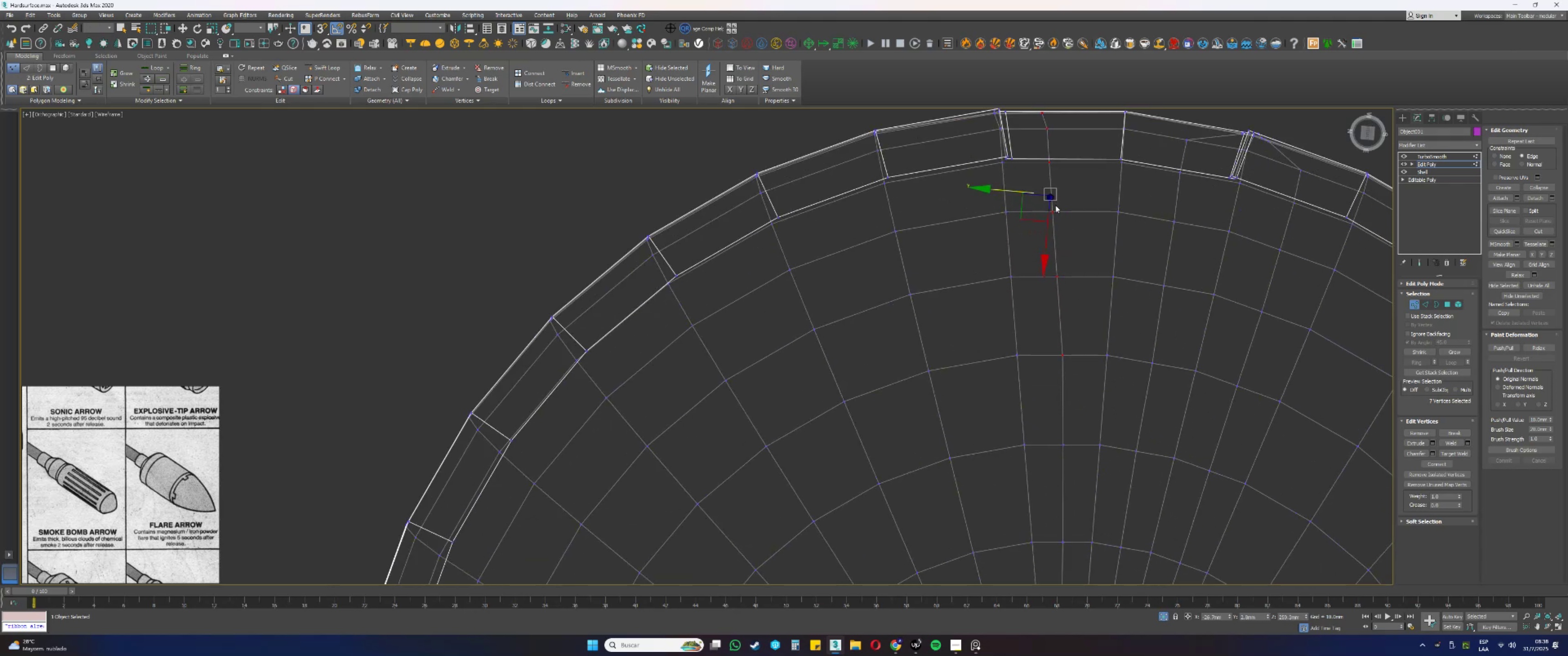 
left_click_drag(start_coordinate=[1085, 298], to_coordinate=[1043, 264])
 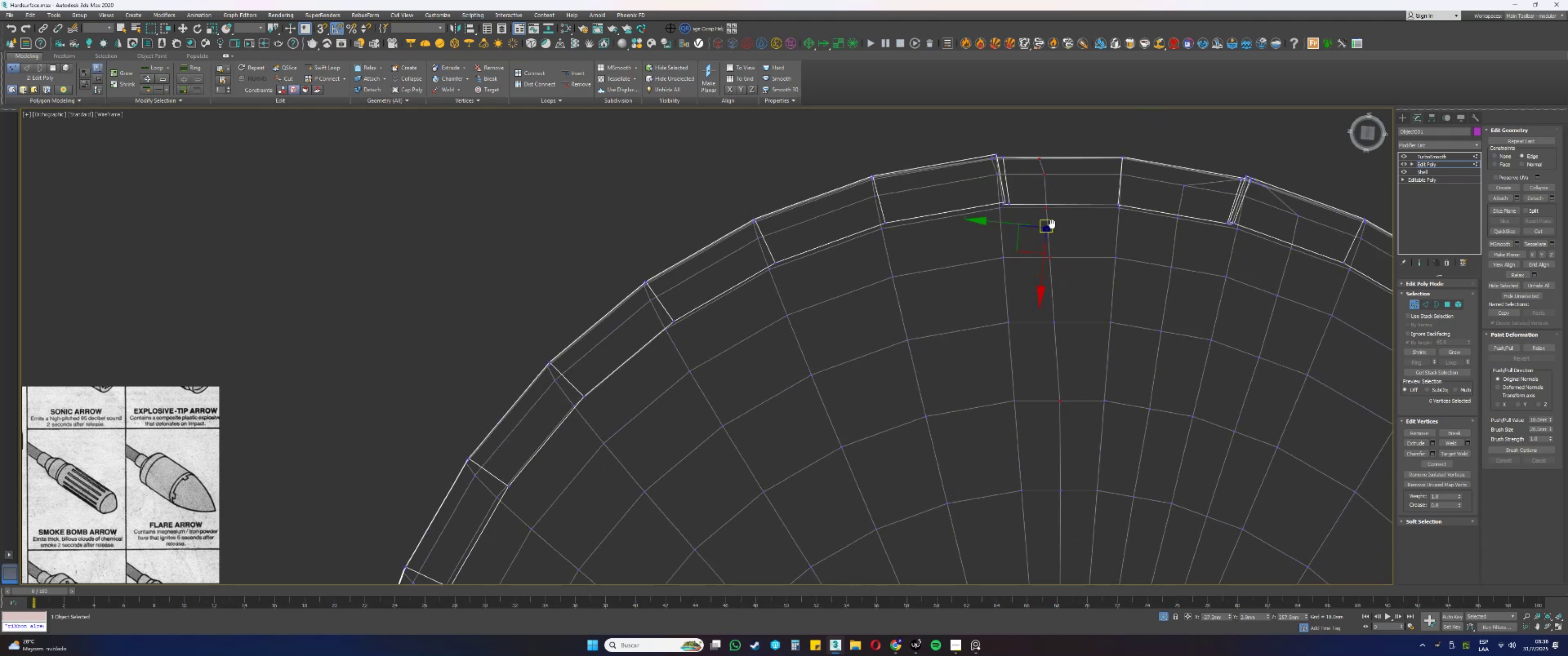 
hold_key(key=AltLeft, duration=0.43)
 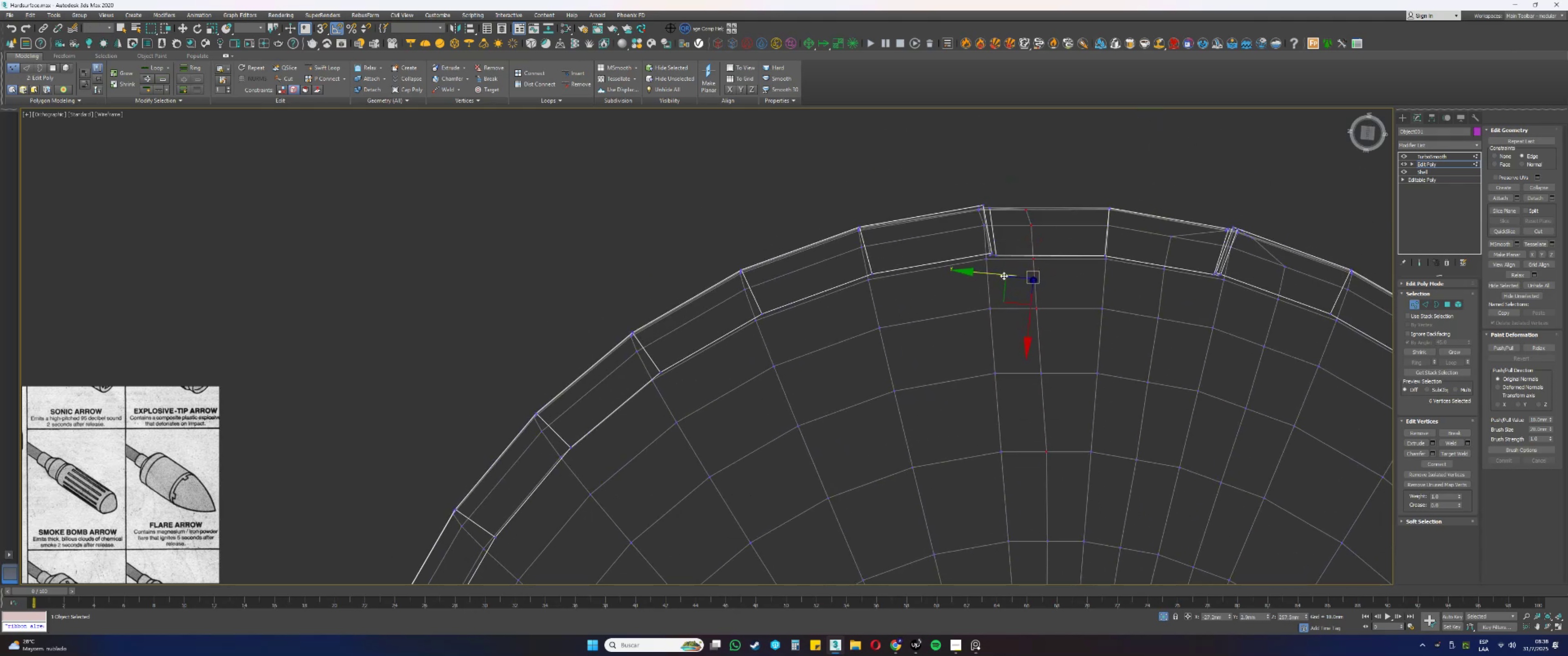 
left_click_drag(start_coordinate=[994, 272], to_coordinate=[1005, 272])
 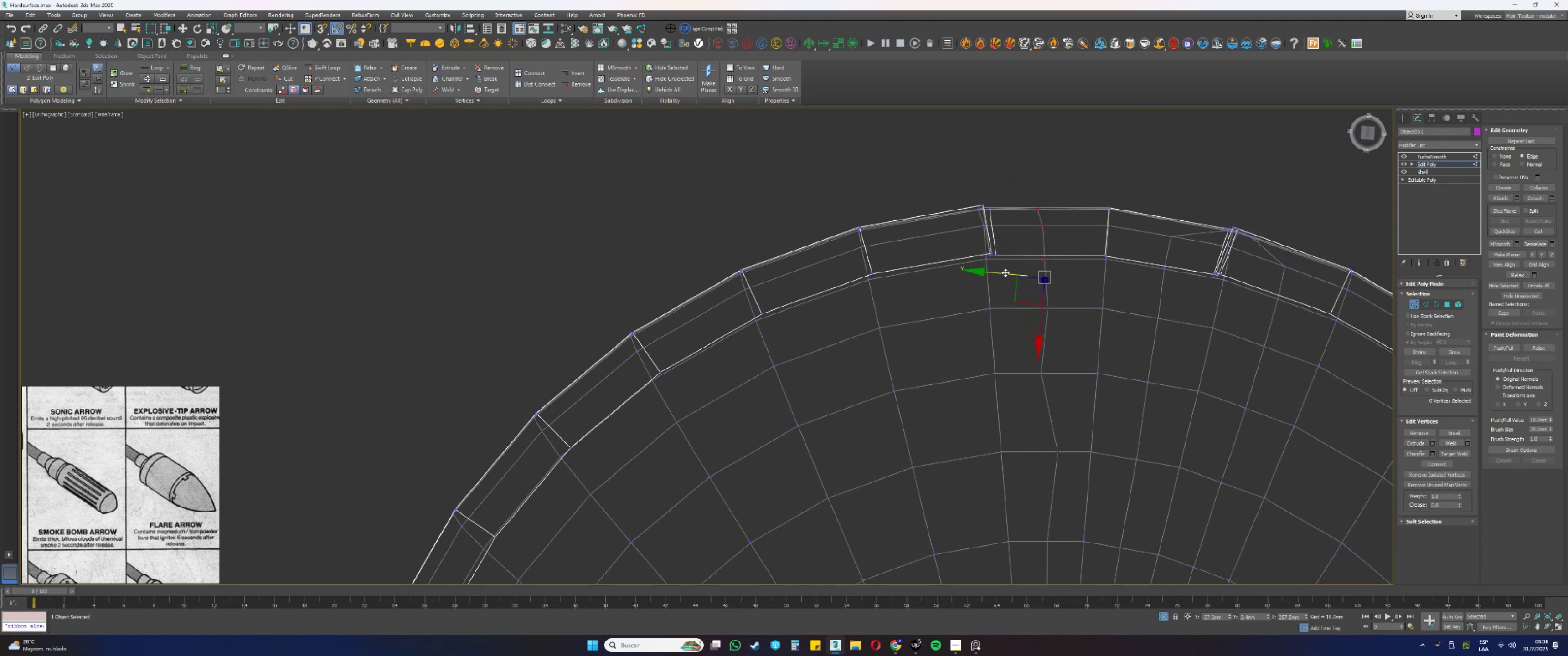 
key(Z)
 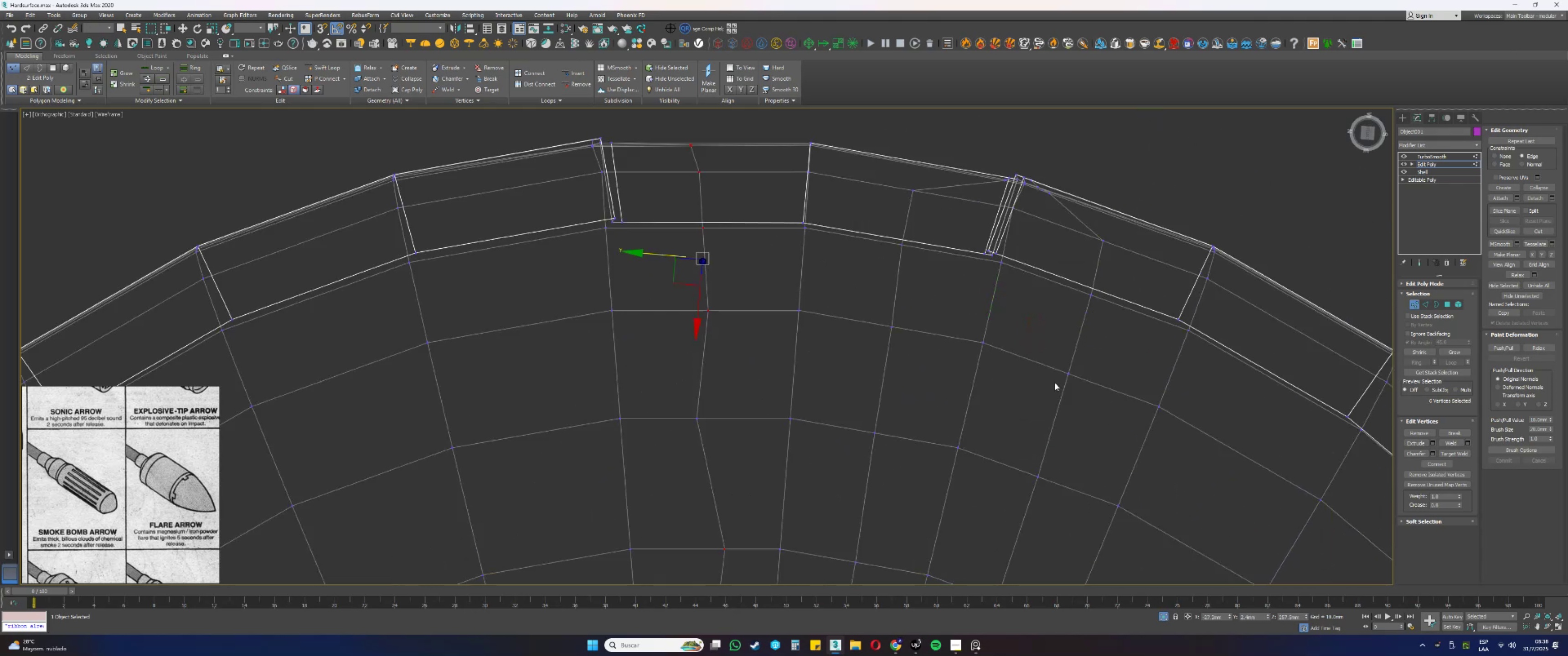 
key(Alt+AltLeft)
 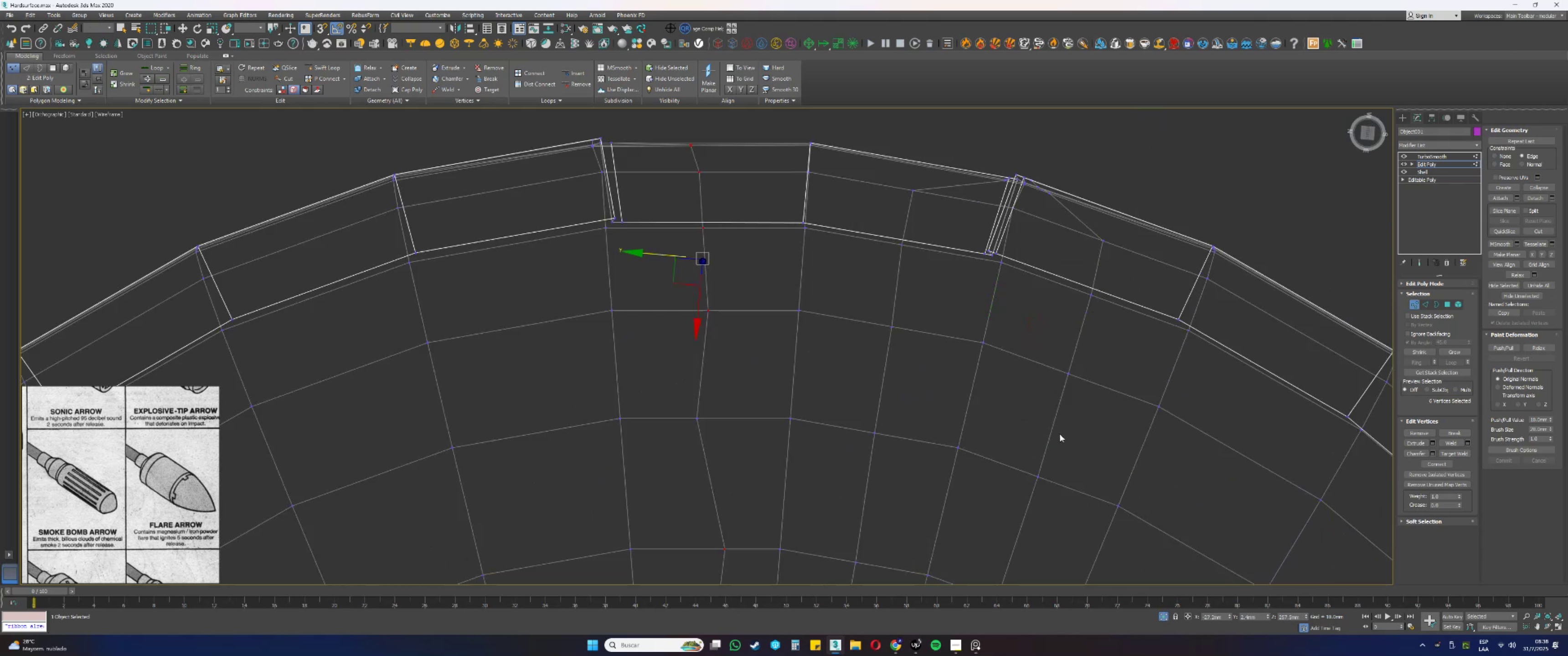 
key(Control+ControlLeft)
 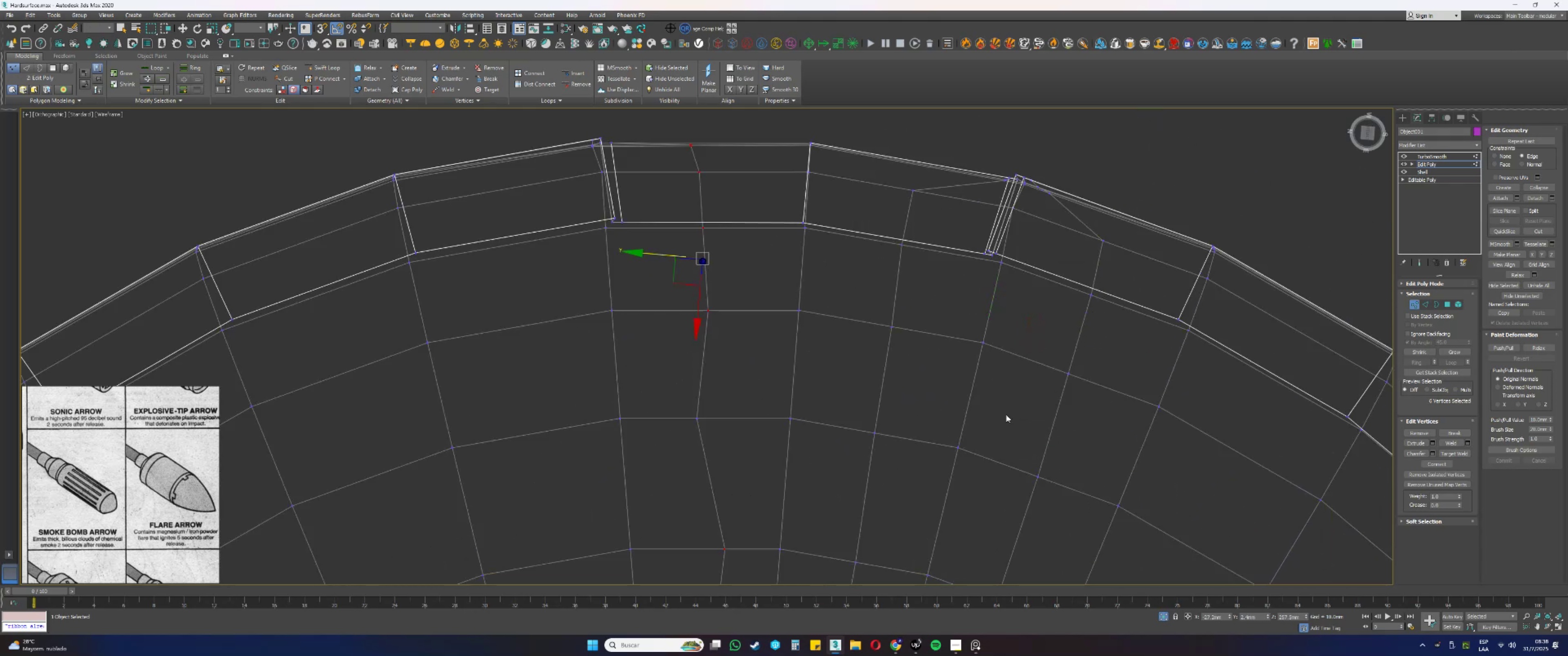 
key(Control+Z)
 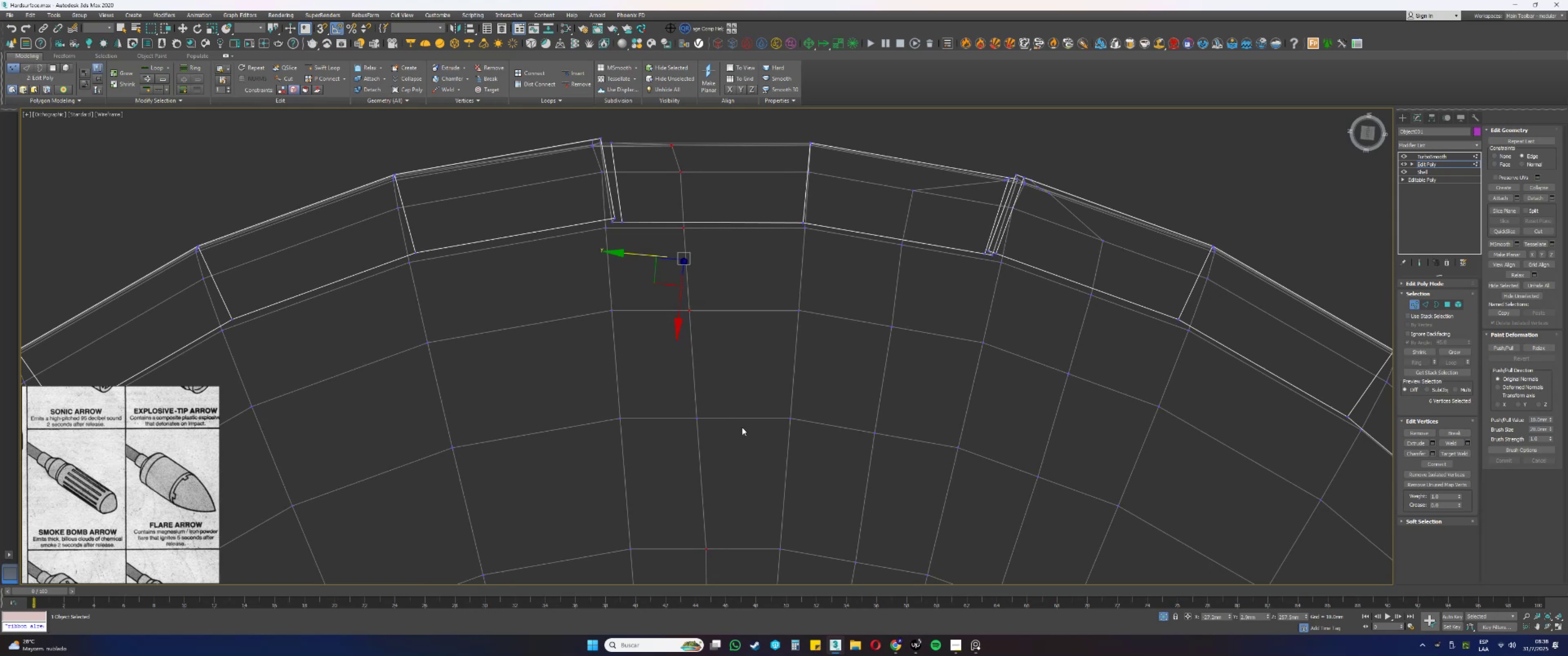 
scroll: coordinate [763, 388], scroll_direction: down, amount: 1.0
 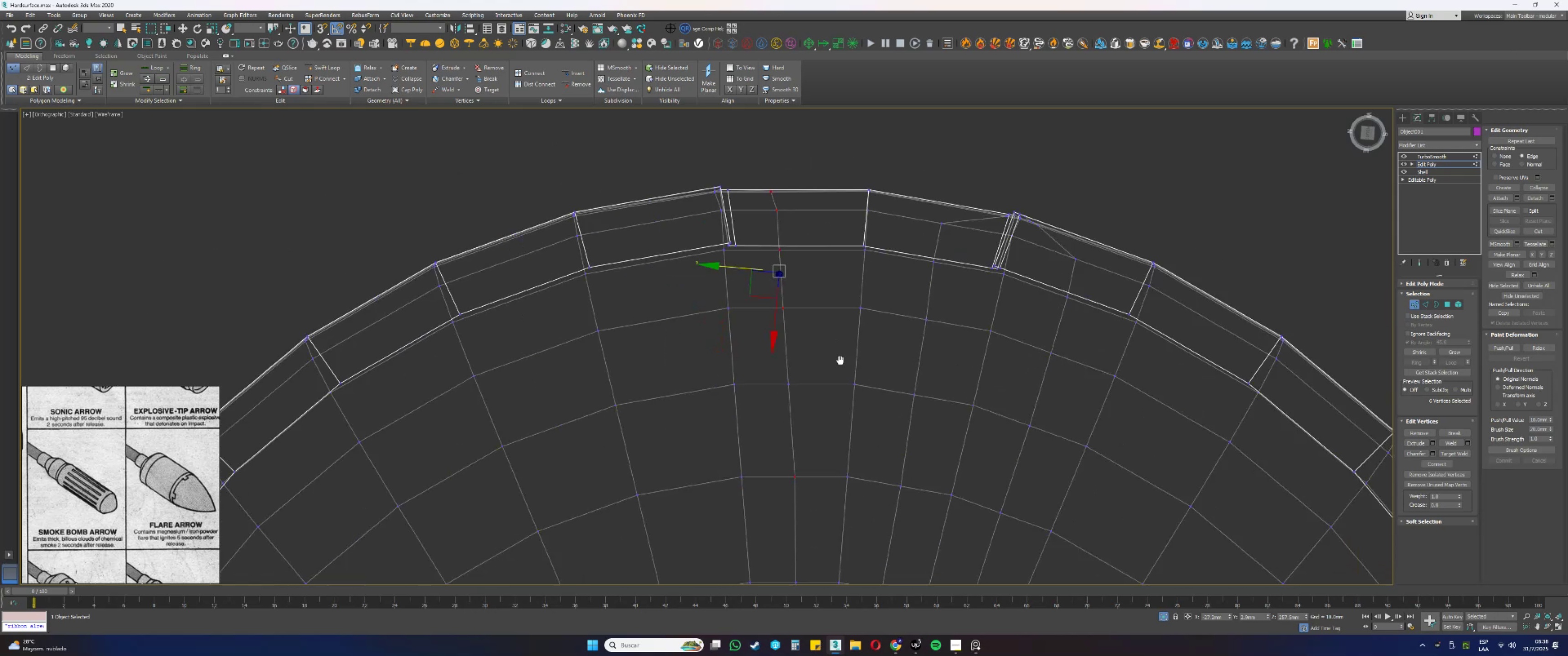 
hold_key(key=AltLeft, duration=0.33)
left_click_drag(start_coordinate=[911, 405], to_coordinate=[865, 467])
 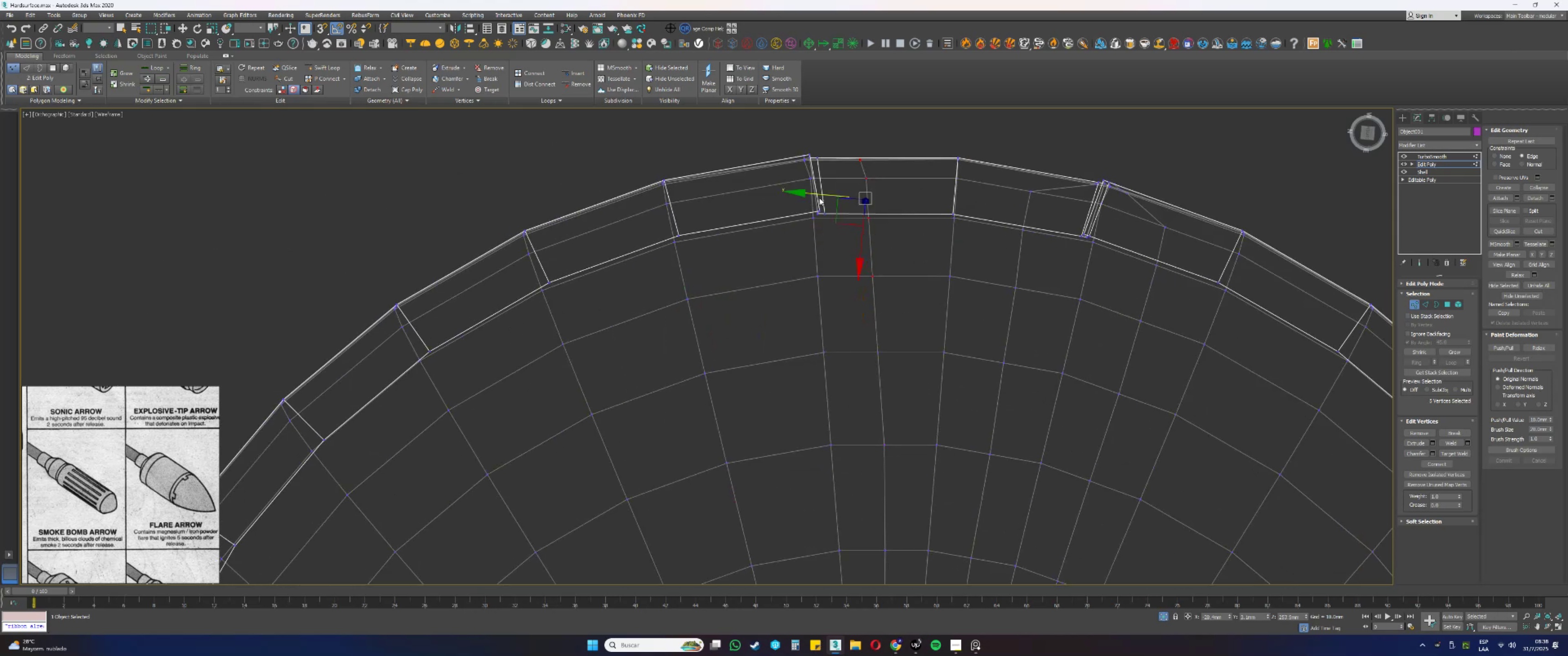 
left_click_drag(start_coordinate=[817, 195], to_coordinate=[828, 195])
 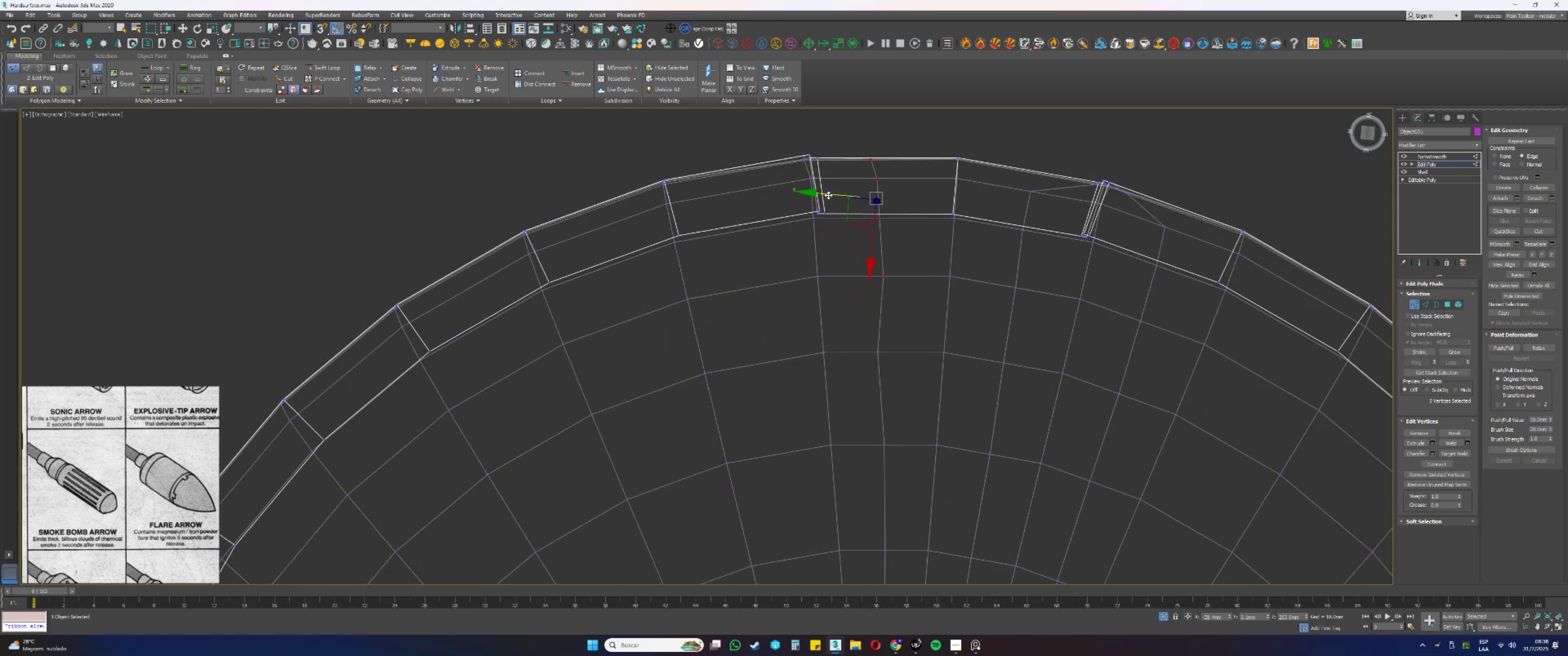 
hold_key(key=AltLeft, duration=0.59)
 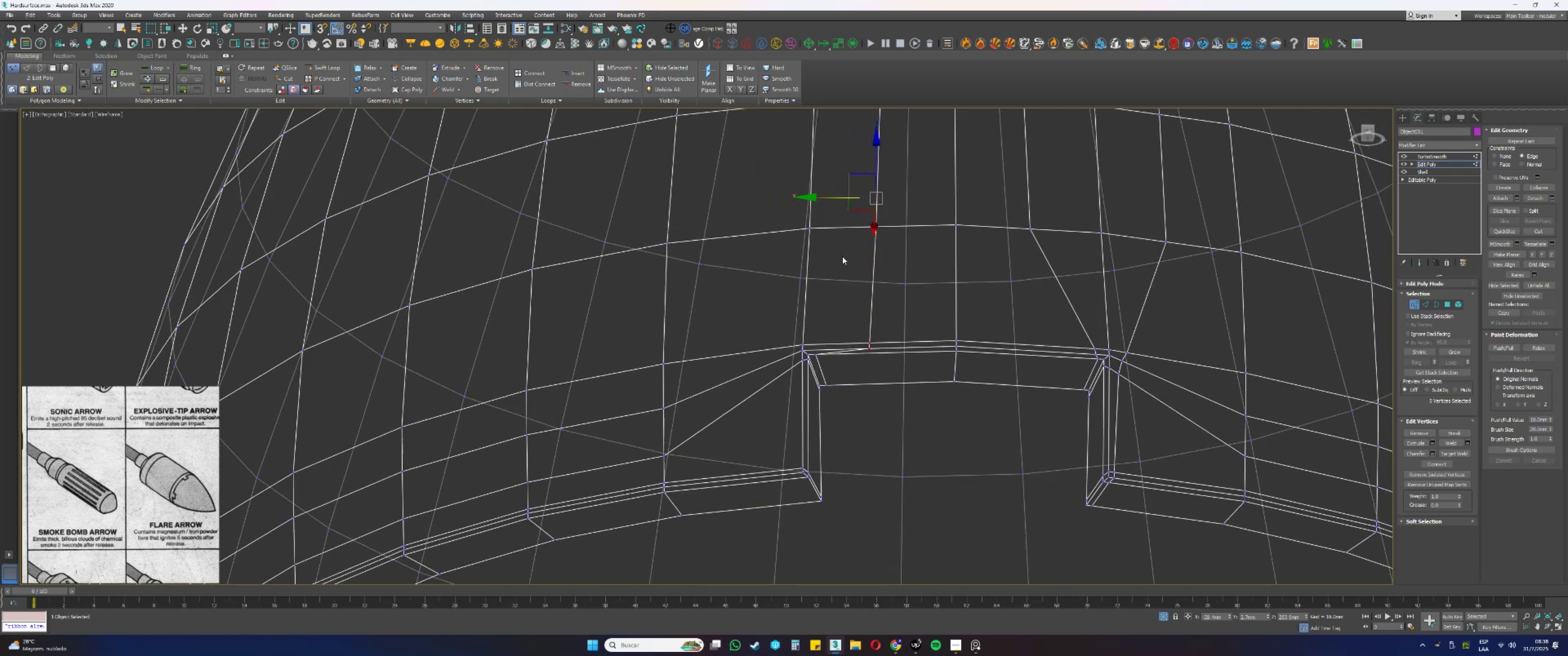 
scroll: coordinate [846, 216], scroll_direction: none, amount: 0.0
 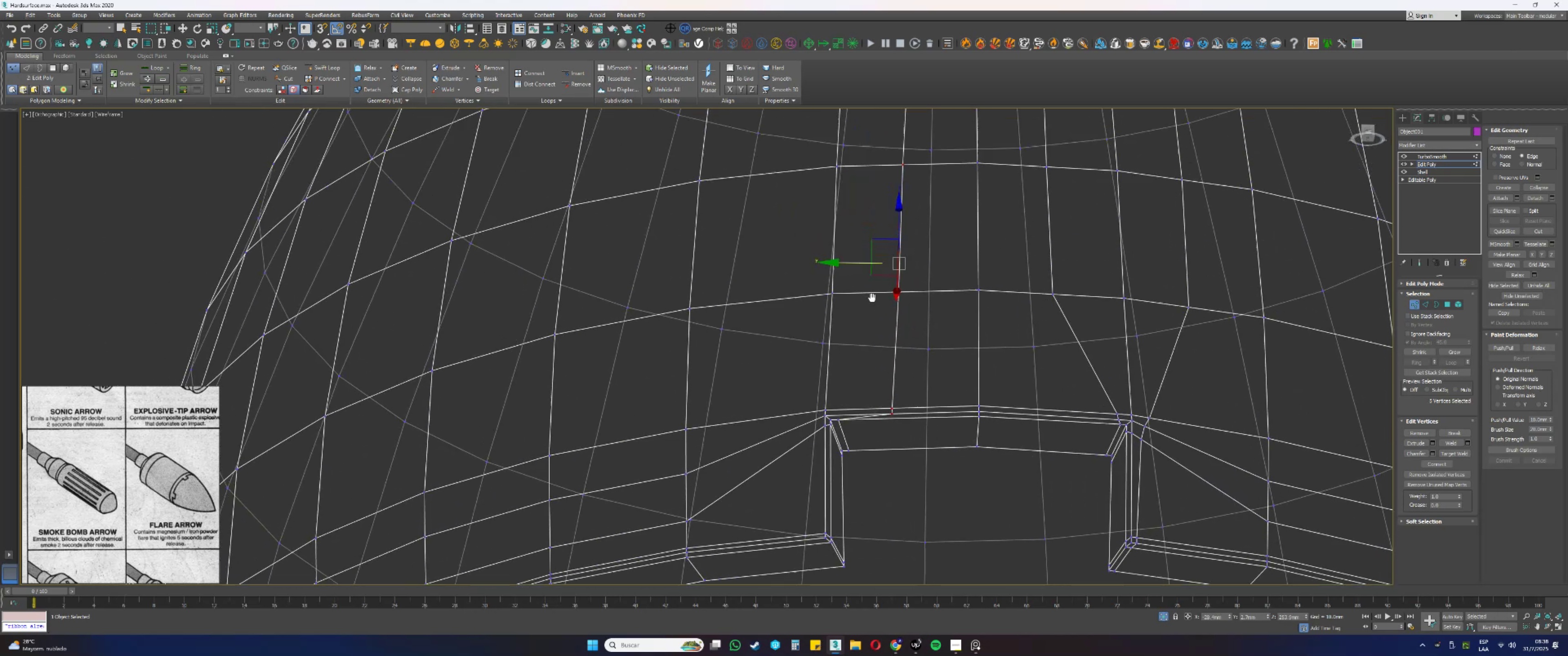 
key(Alt+AltLeft)
 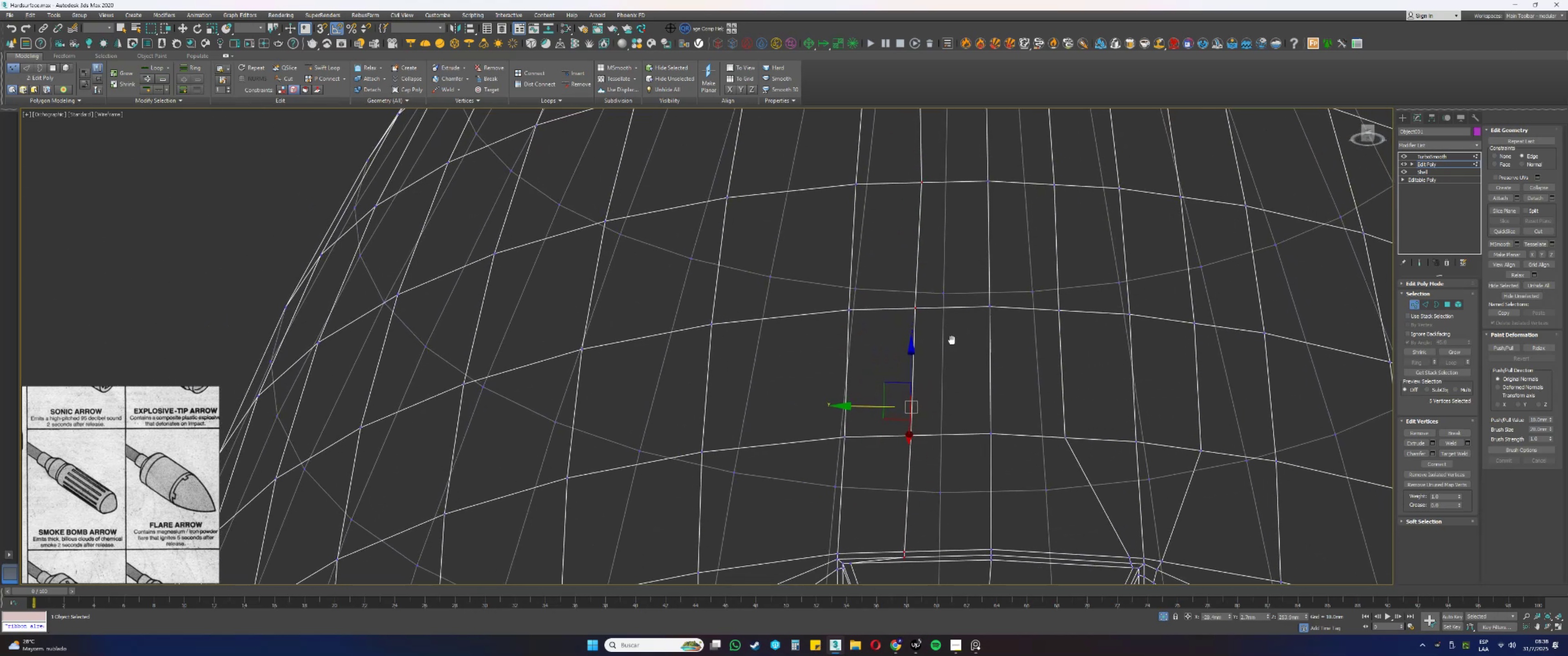 
scroll: coordinate [954, 377], scroll_direction: down, amount: 1.0
 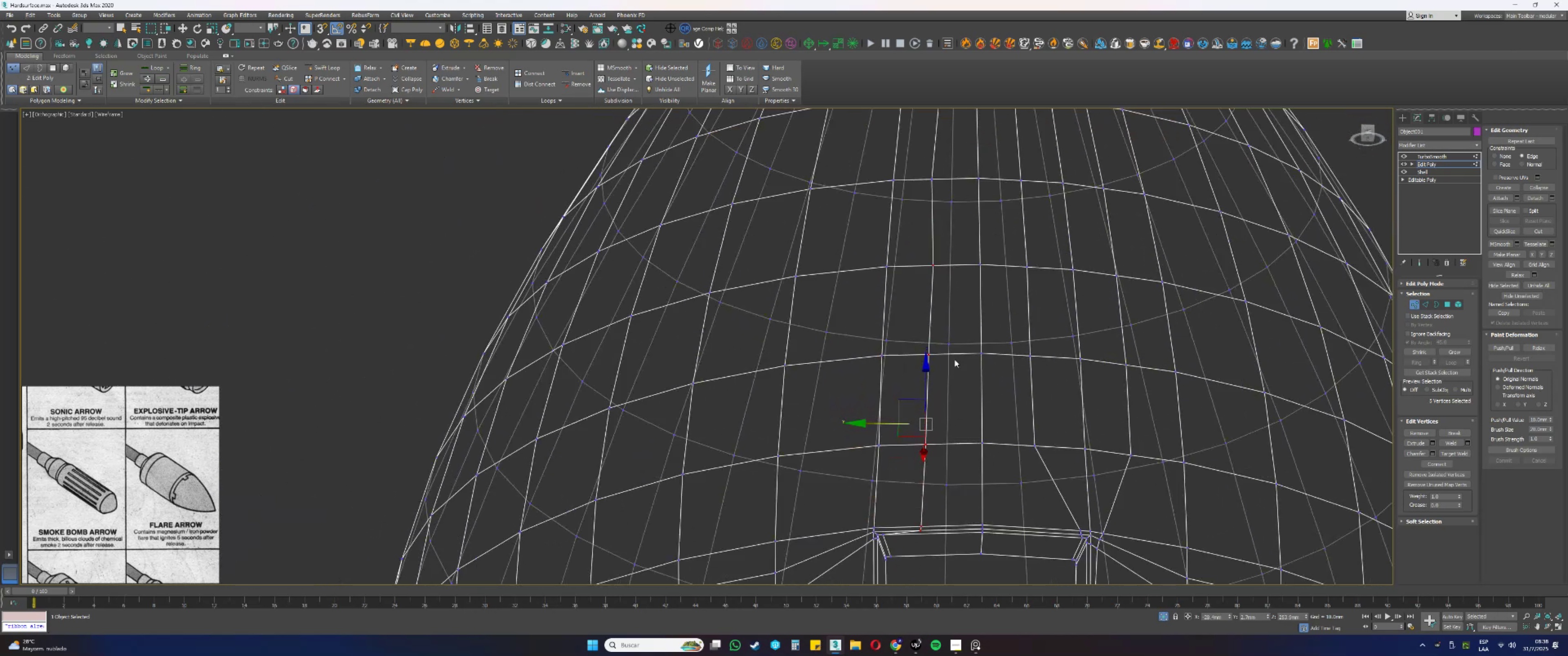 
hold_key(key=AltLeft, duration=0.35)
left_click_drag(start_coordinate=[953, 295], to_coordinate=[910, 229])
 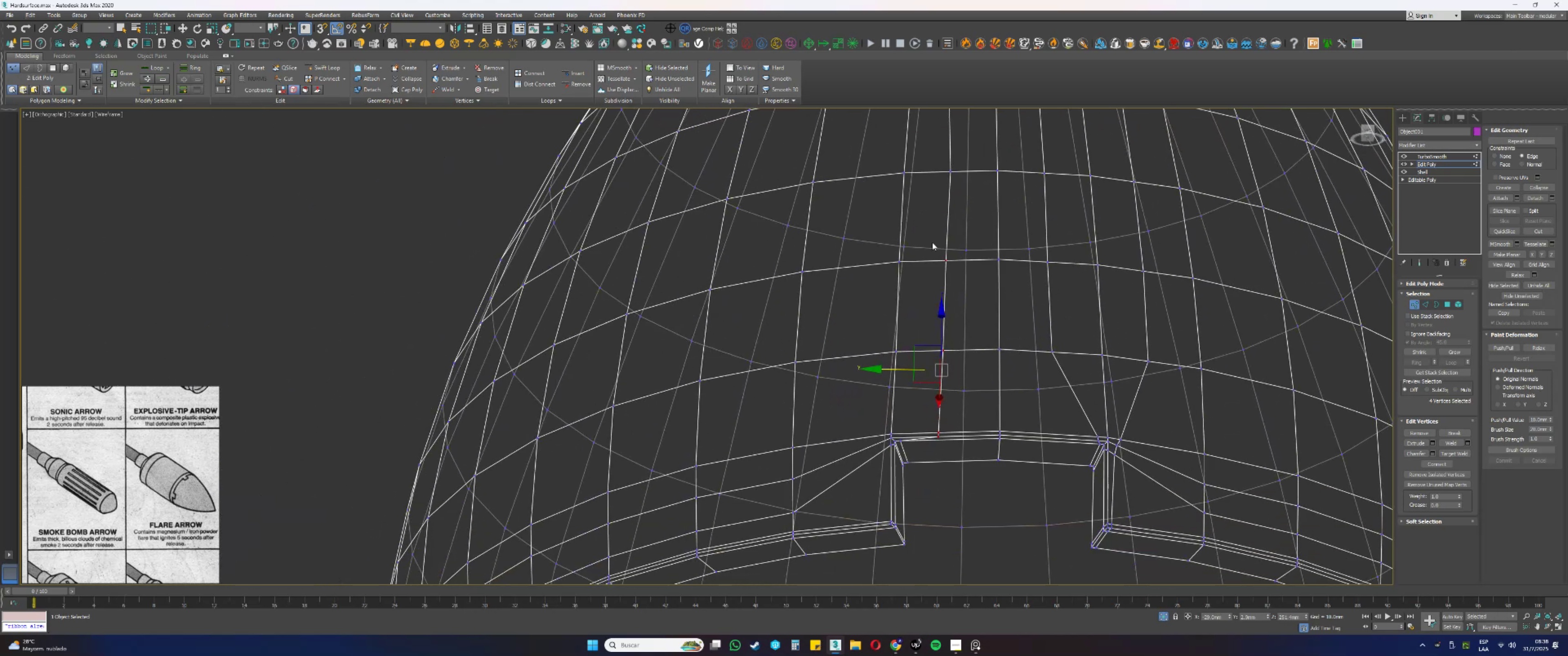 
scroll: coordinate [929, 347], scroll_direction: up, amount: 1.0
 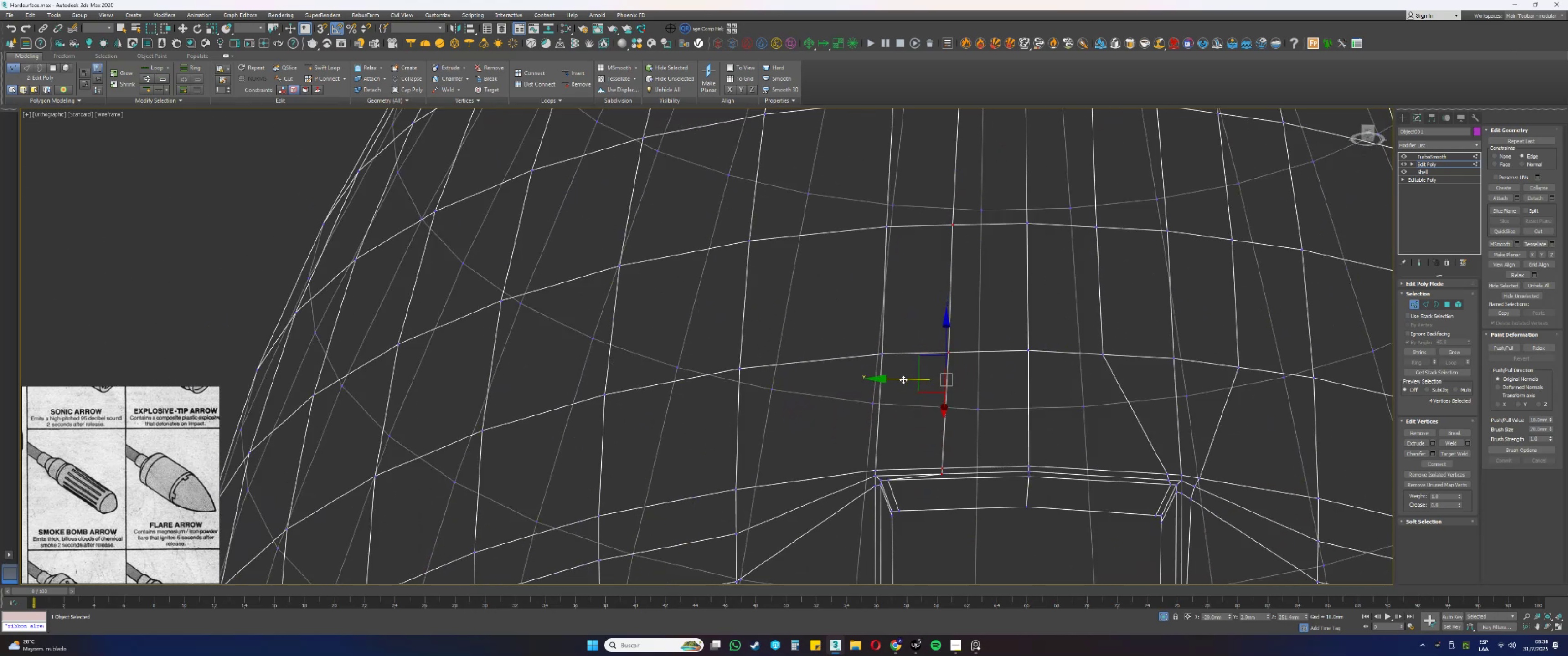 
left_click_drag(start_coordinate=[900, 379], to_coordinate=[905, 377])
 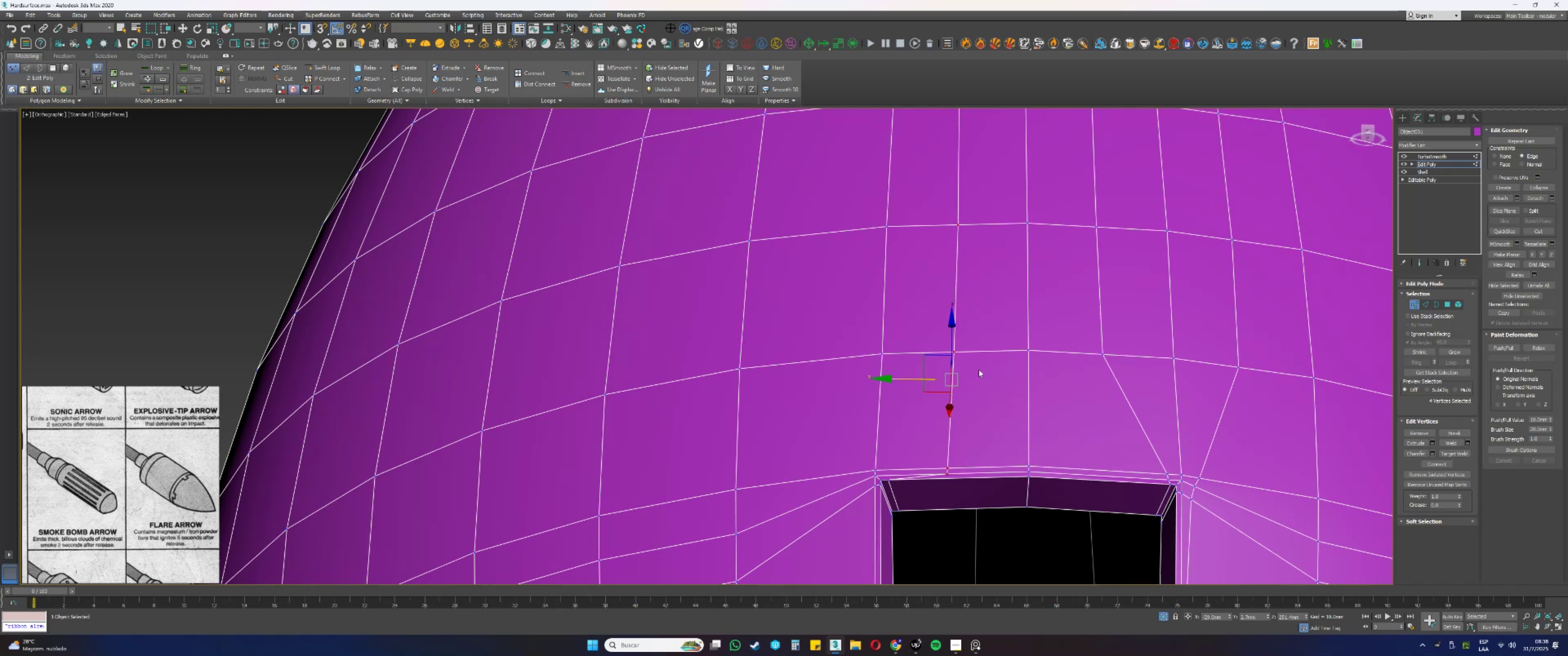 
key(F3)
 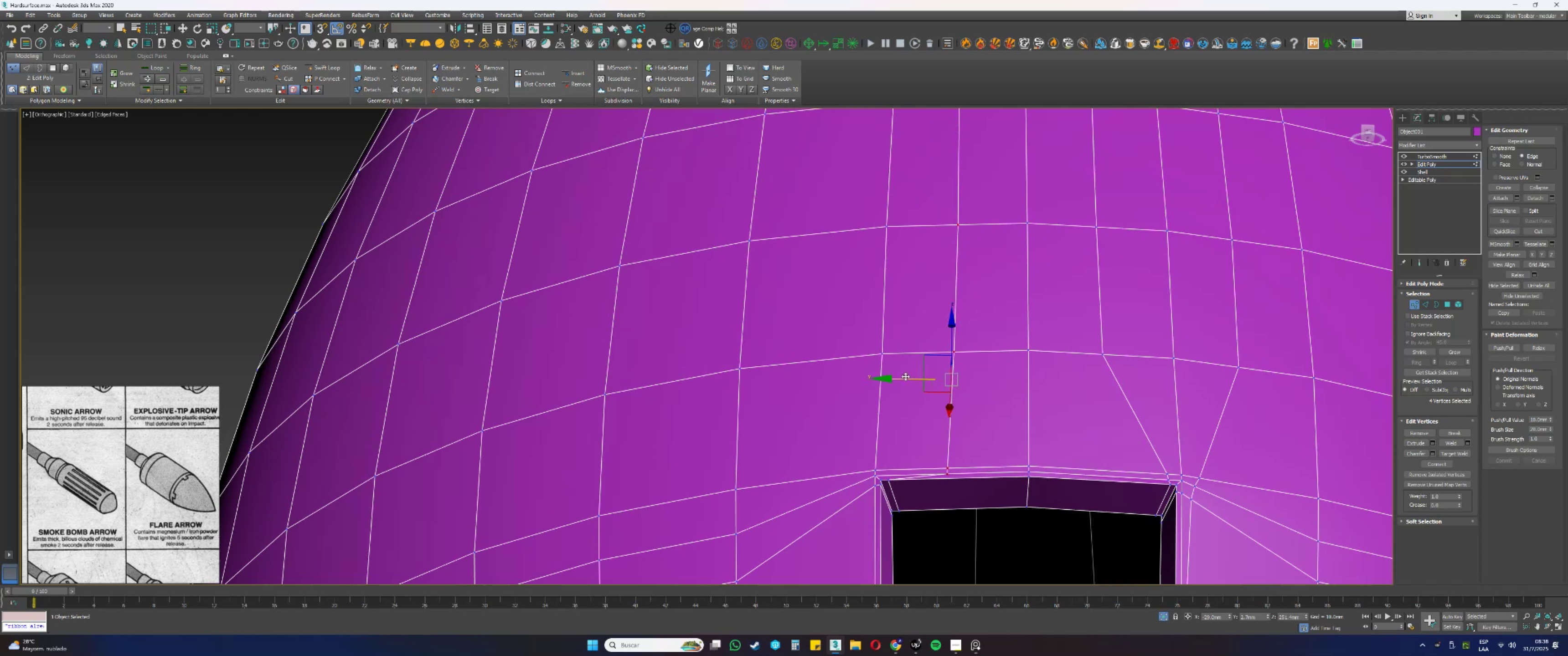 
hold_key(key=AltLeft, duration=0.46)
left_click_drag(start_coordinate=[978, 374], to_coordinate=[926, 176])
 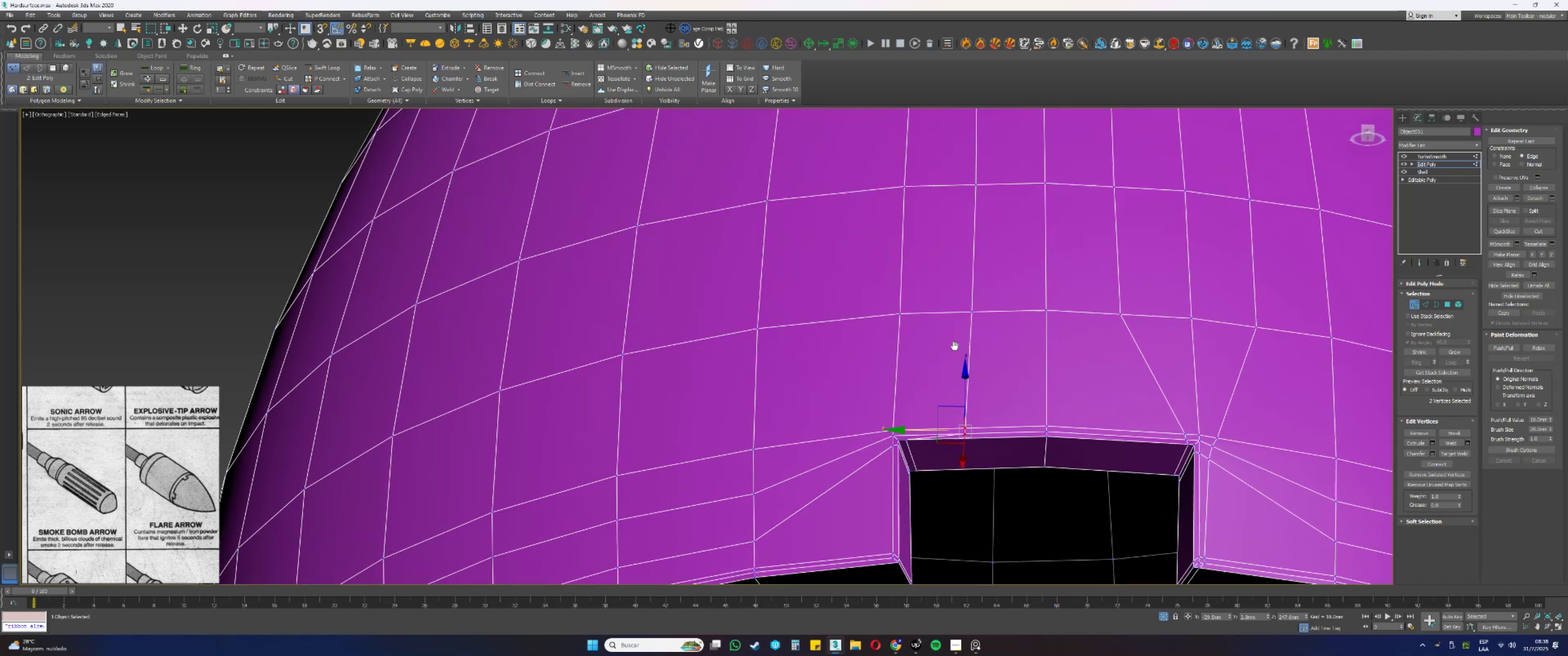 
scroll: coordinate [955, 337], scroll_direction: up, amount: 2.0
 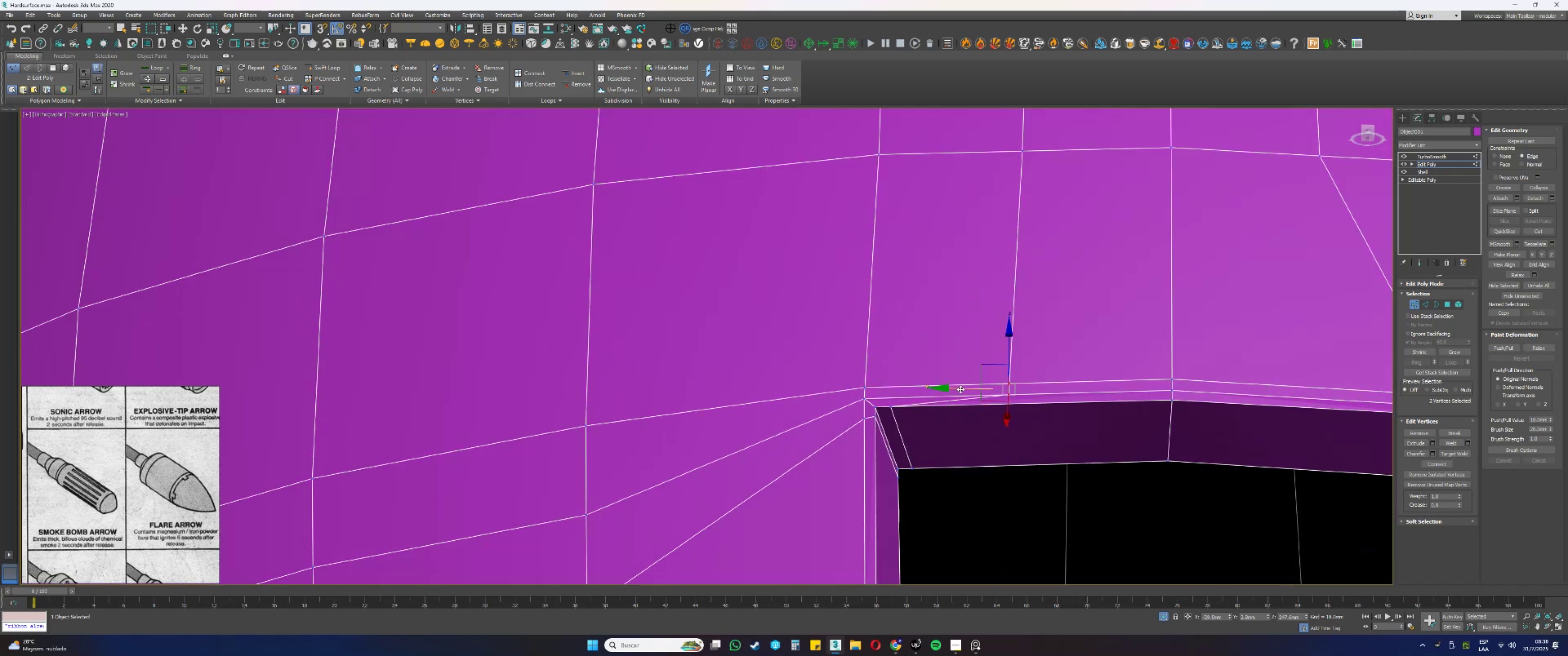 
left_click_drag(start_coordinate=[959, 388], to_coordinate=[845, 376])
 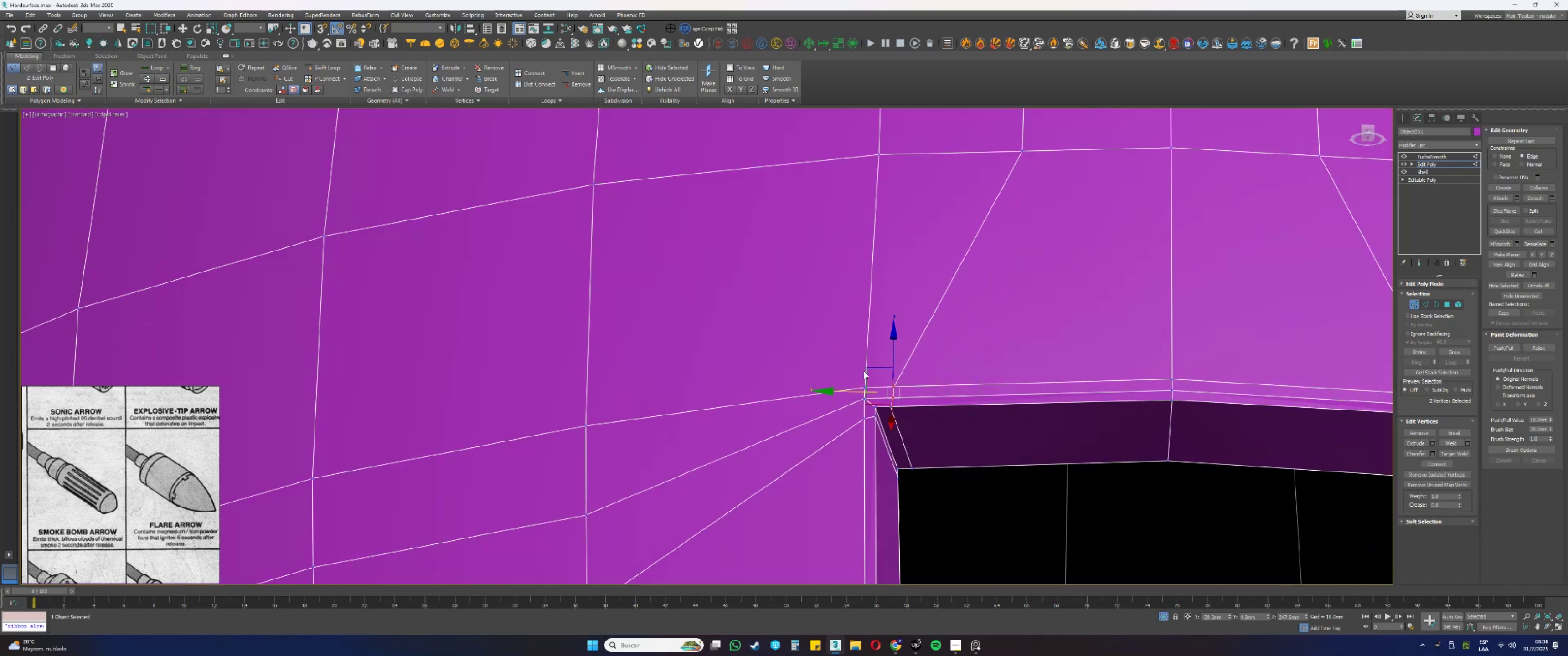 
scroll: coordinate [922, 333], scroll_direction: down, amount: 2.0
 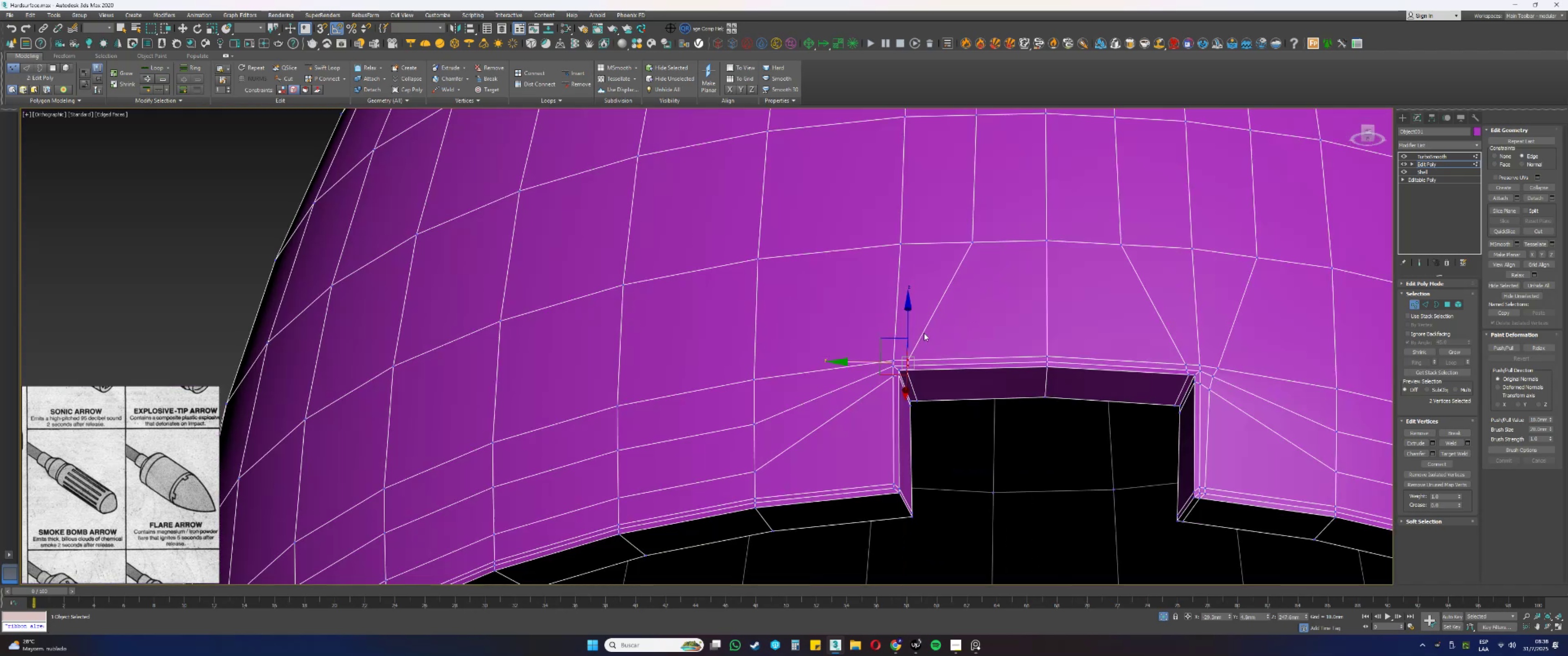 
wait(5.1)
 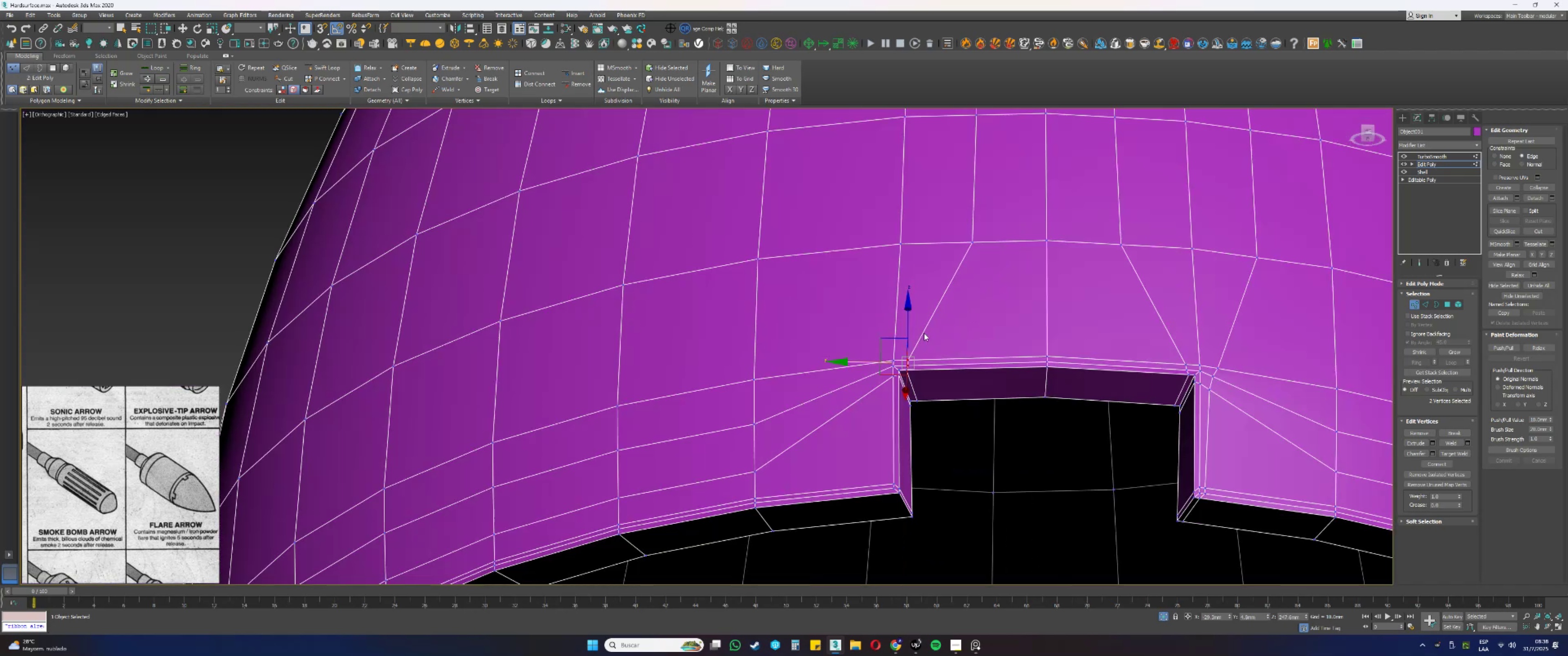 
left_click([924, 333])
 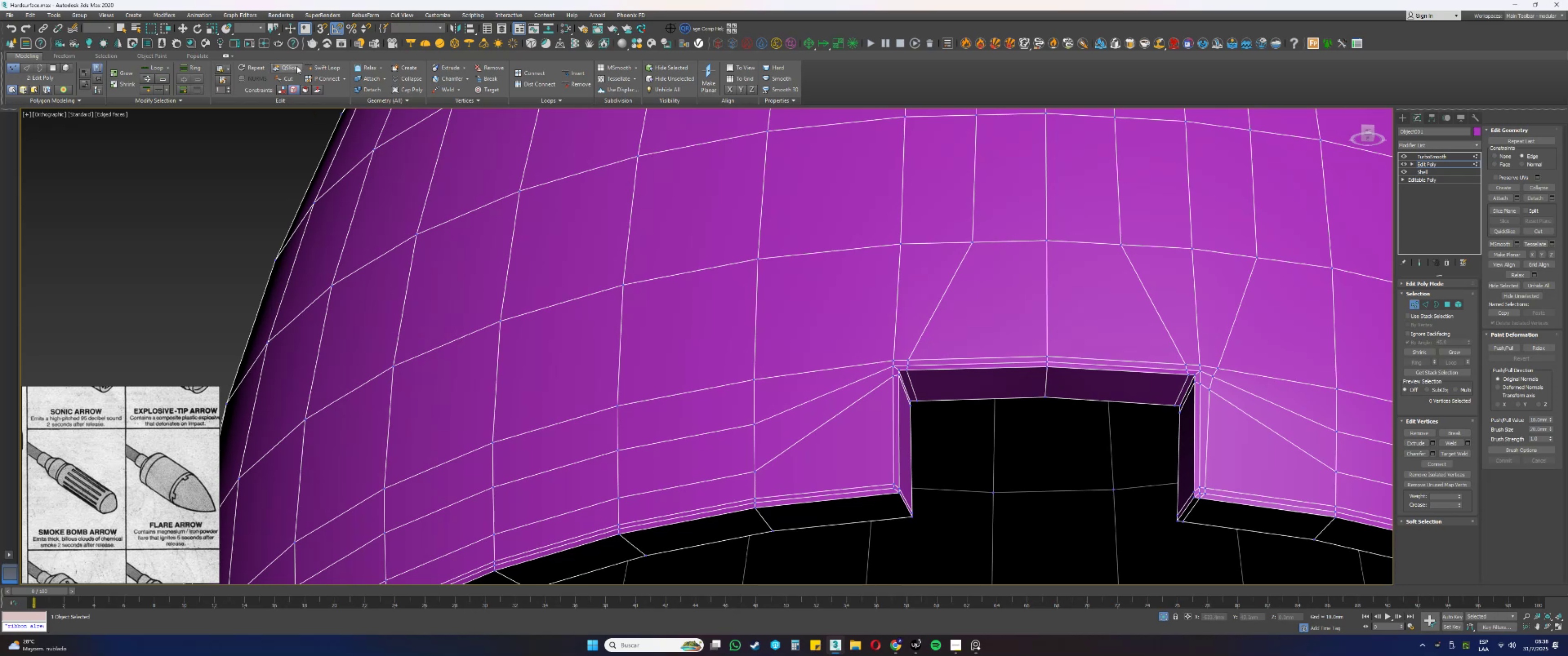 
left_click([323, 72])
 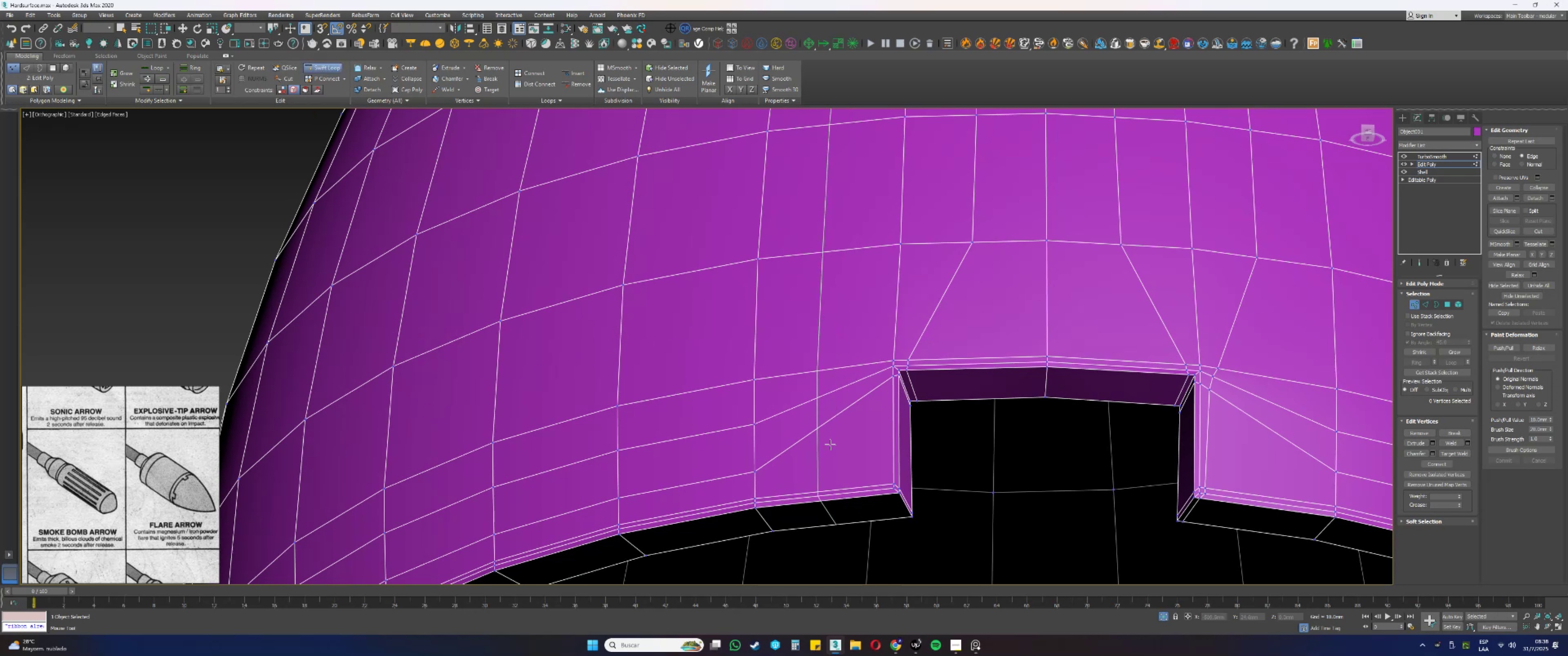 
scroll: coordinate [903, 494], scroll_direction: up, amount: 1.0
 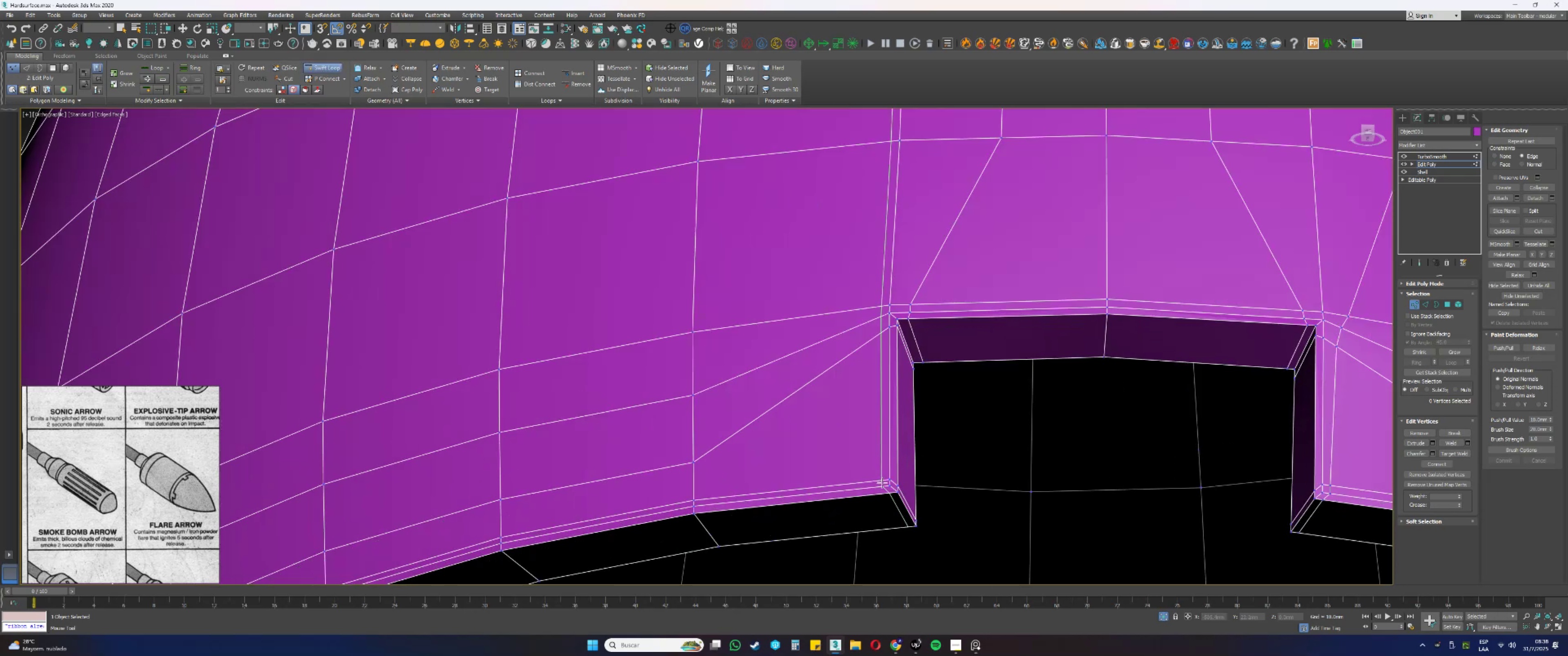 
left_click([882, 483])
 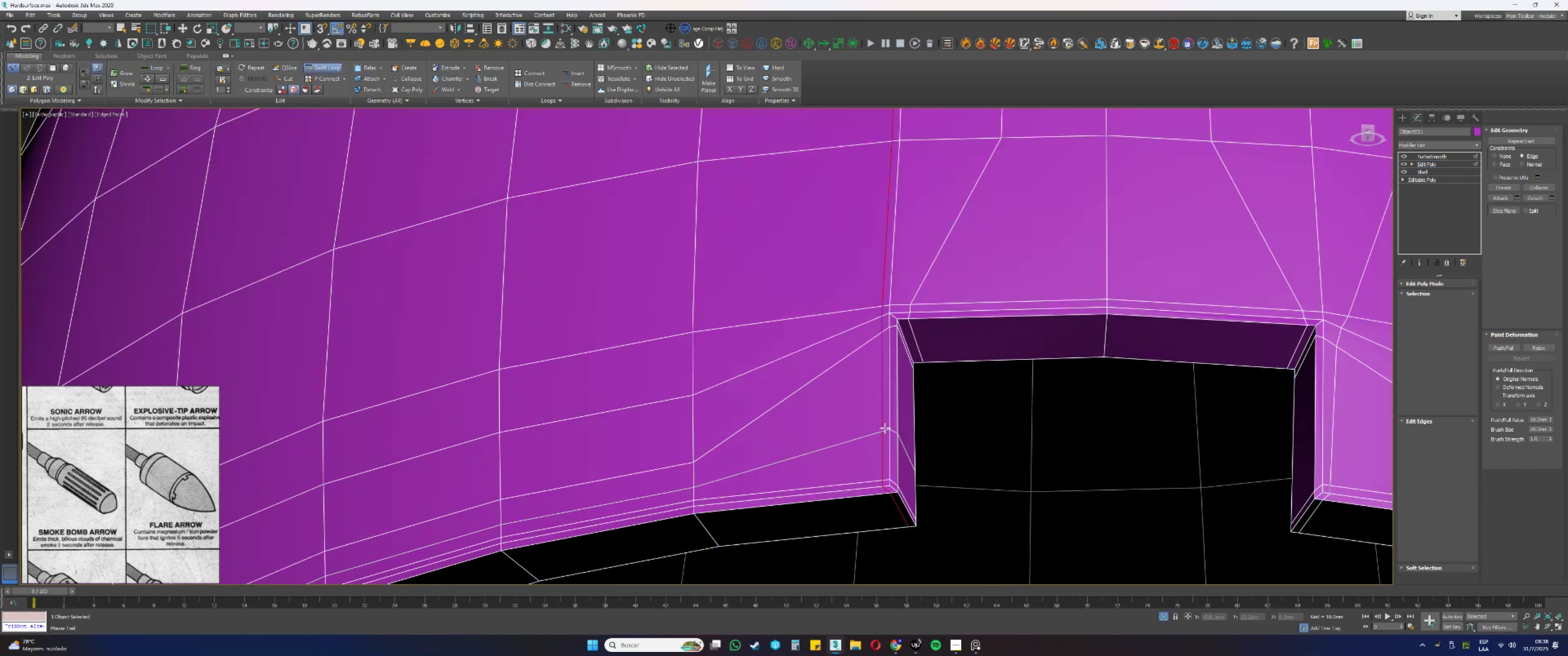 
right_click([881, 348])
 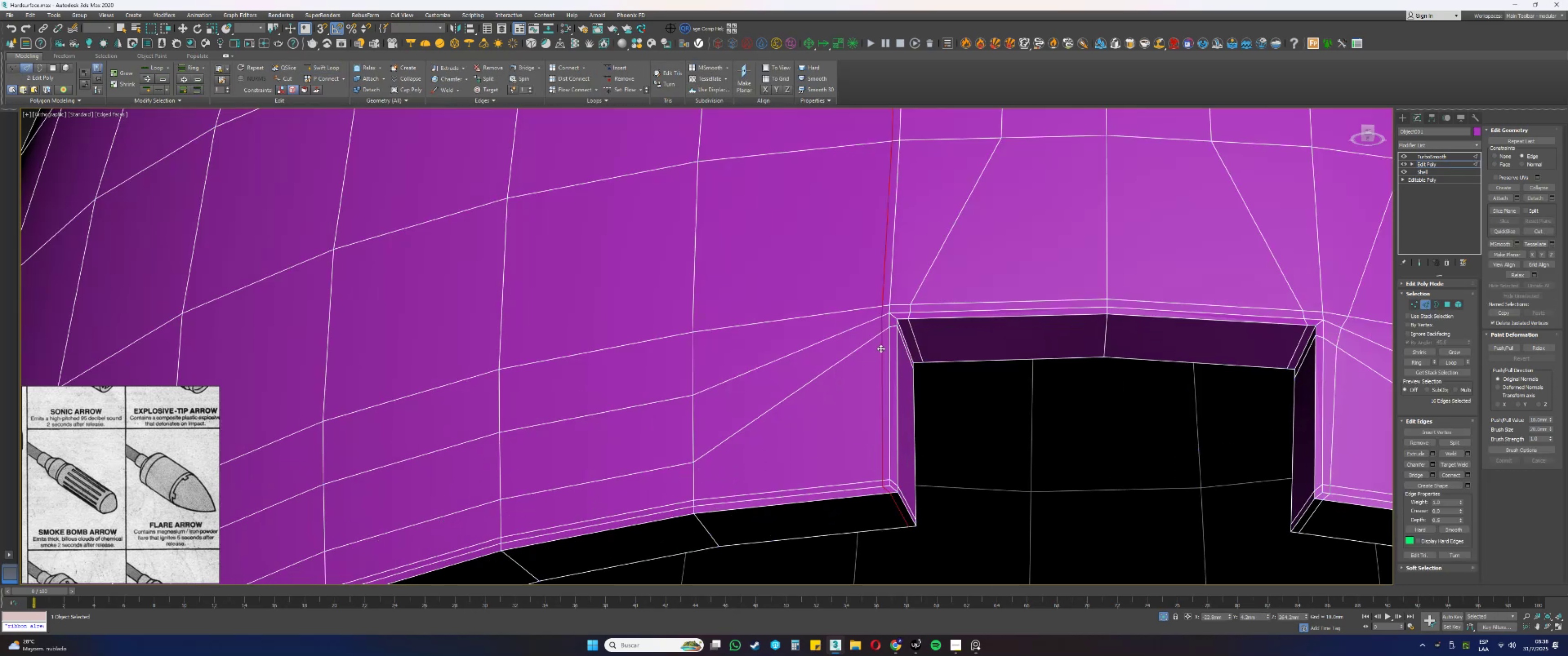 
key(1)
 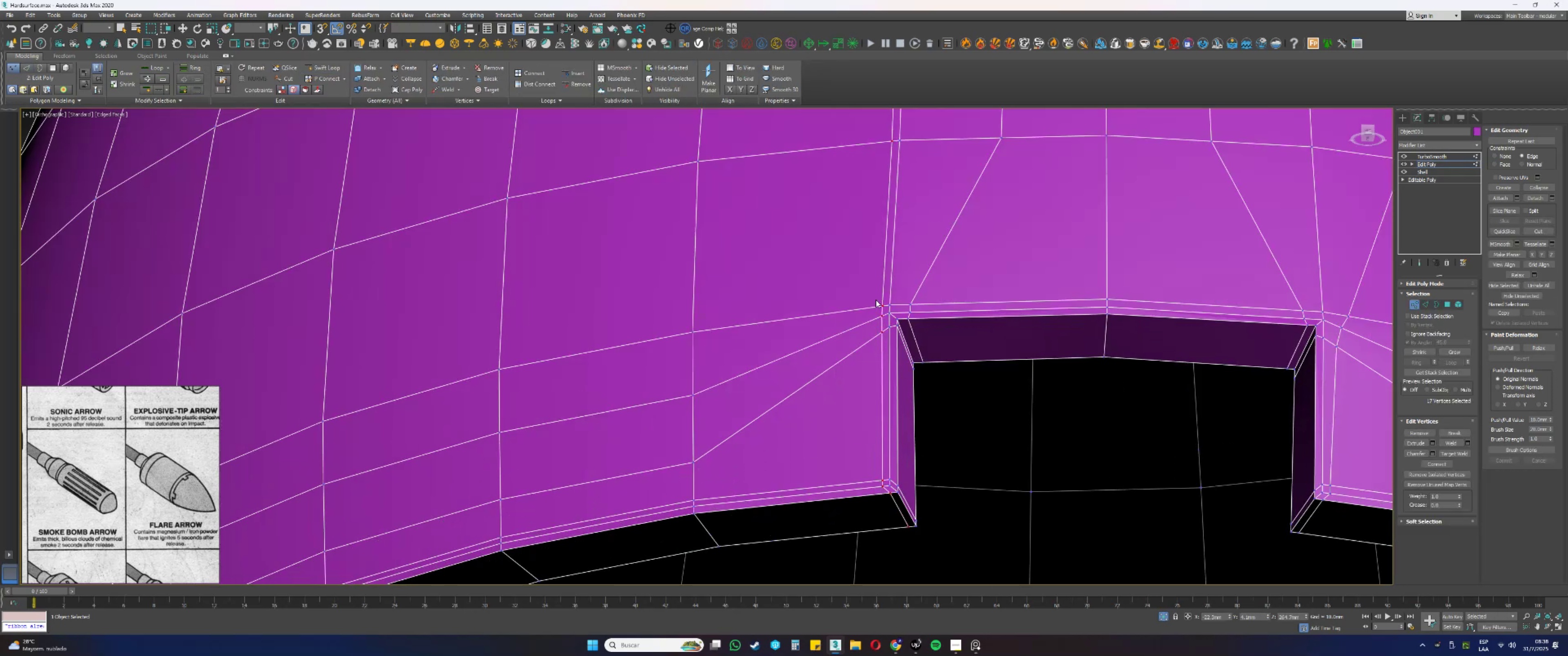 
left_click([881, 307])
 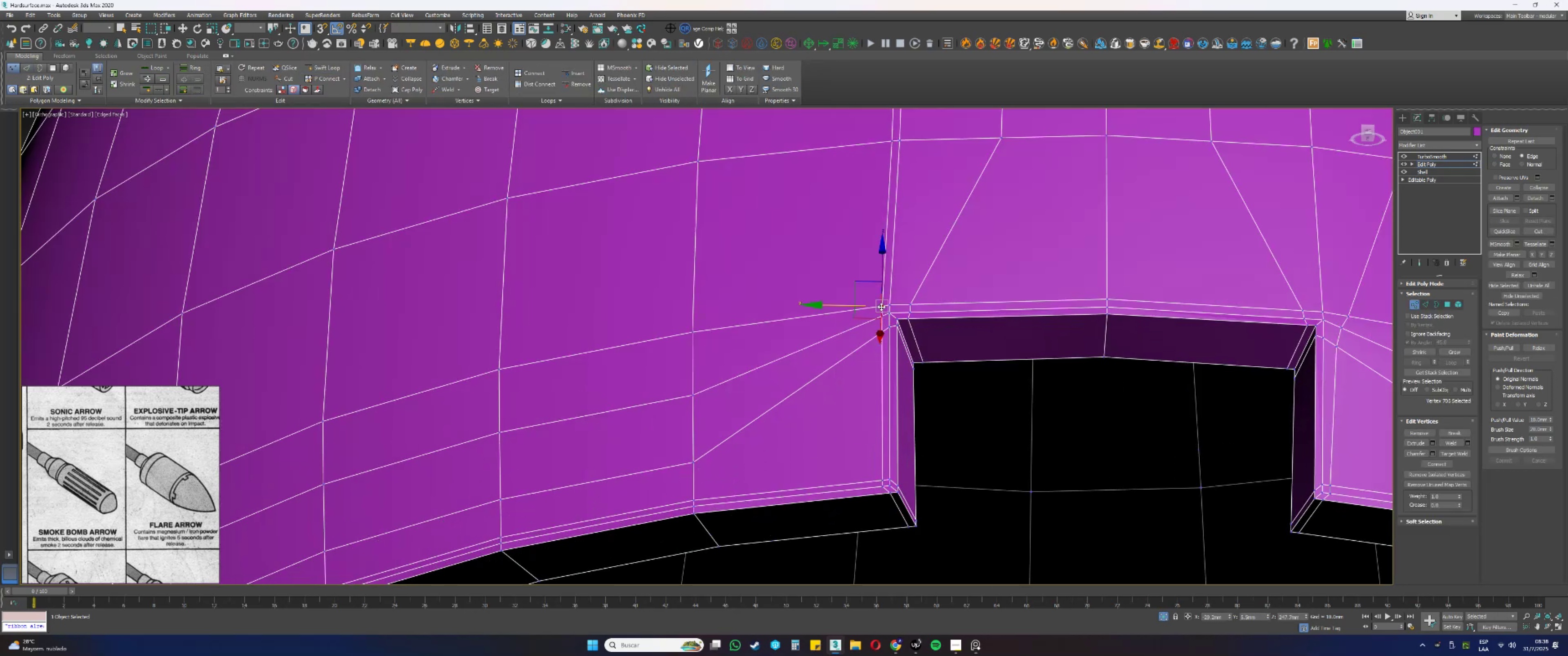 
type(ss)
 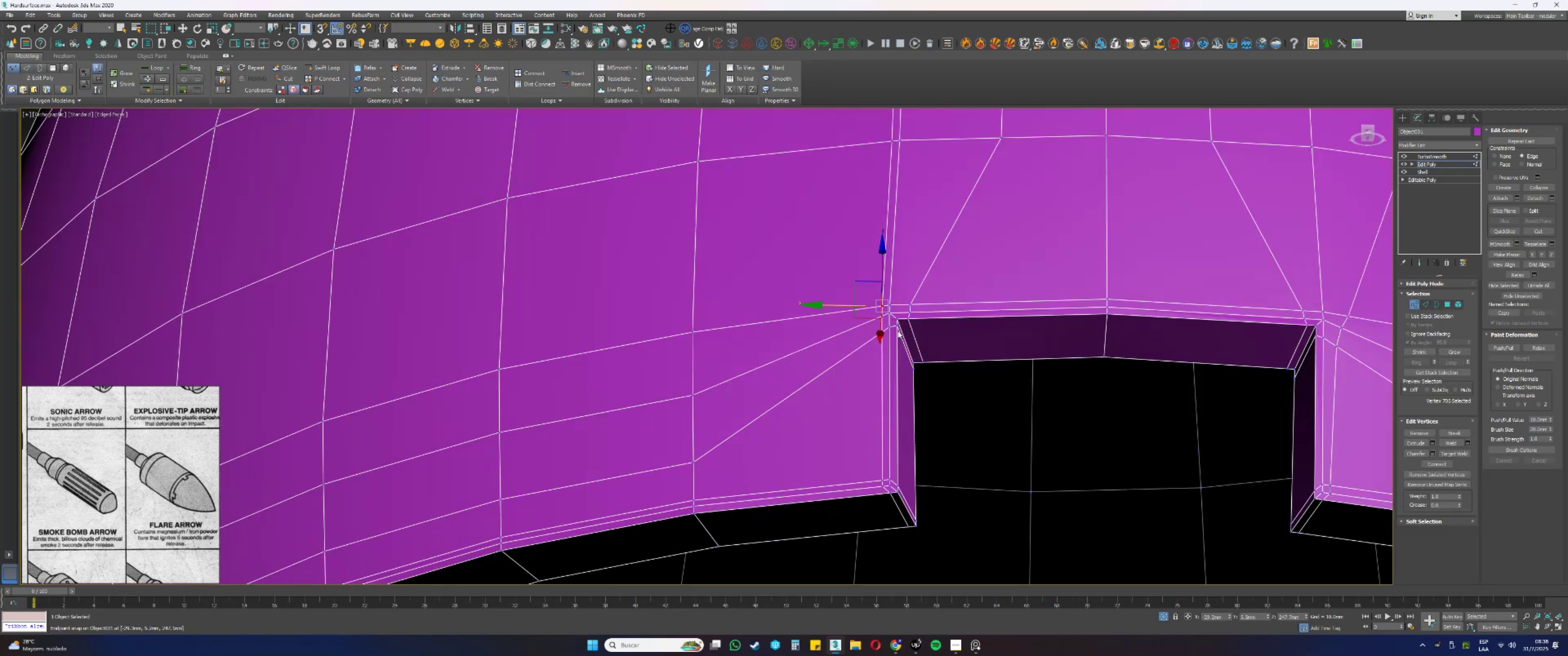 
hold_key(key=ControlLeft, duration=0.59)
left_click([879, 316])
 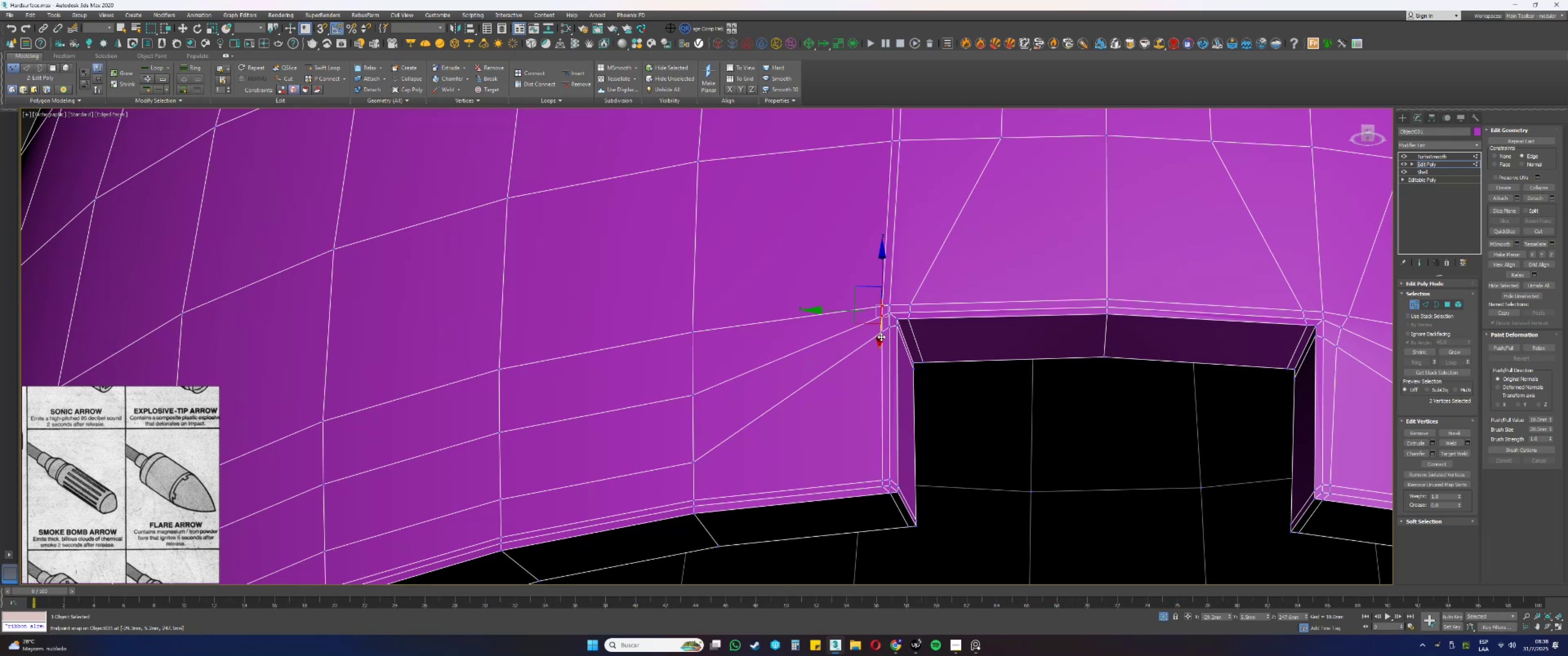 
hold_key(key=ControlLeft, duration=0.93)
 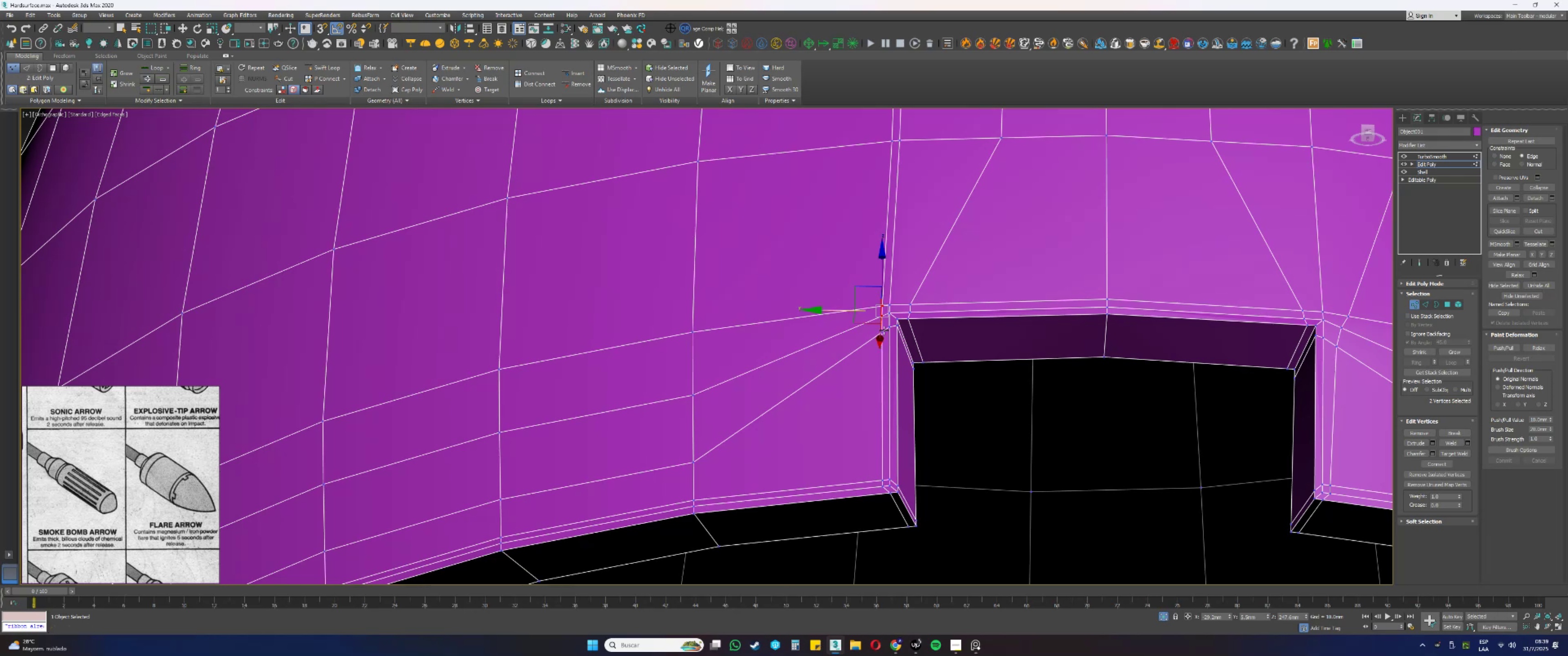 
hold_key(key=ControlLeft, duration=0.76)
left_click([884, 330])
 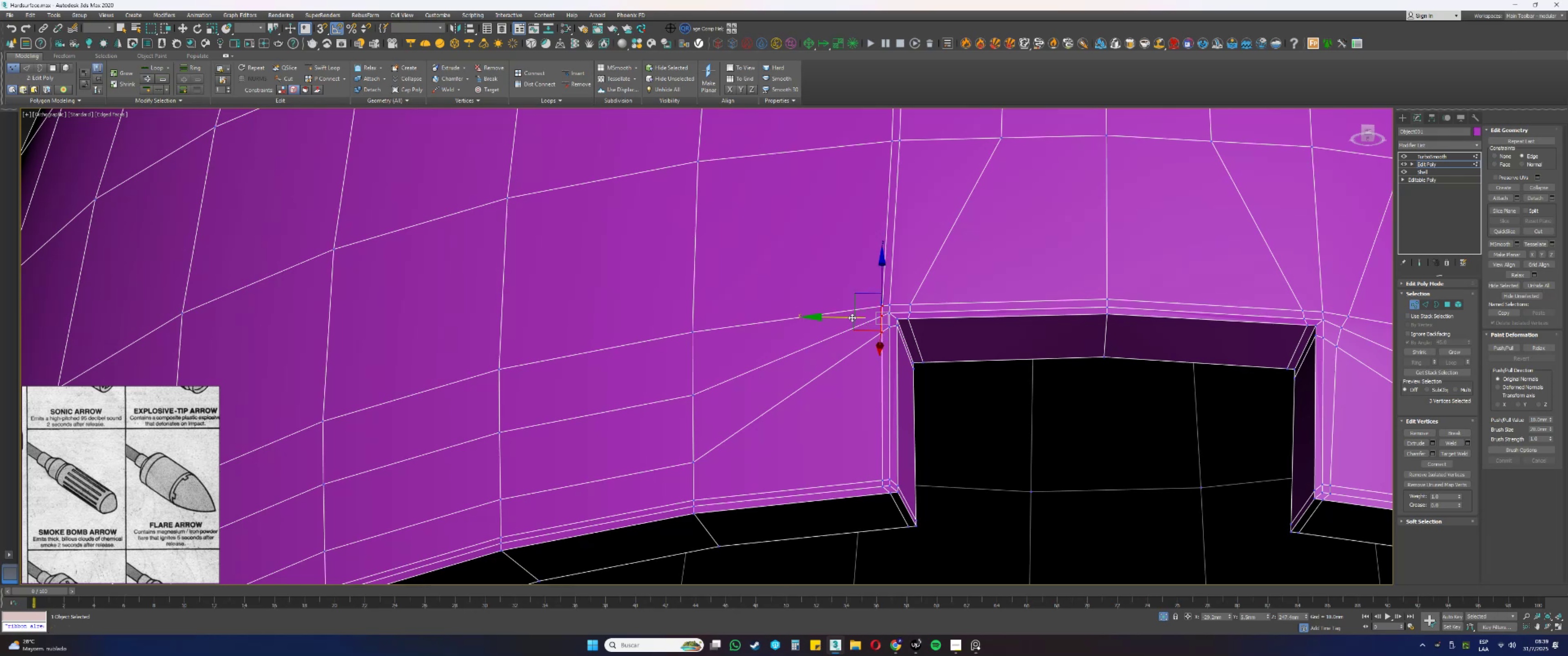 
left_click_drag(start_coordinate=[851, 317], to_coordinate=[841, 320])
 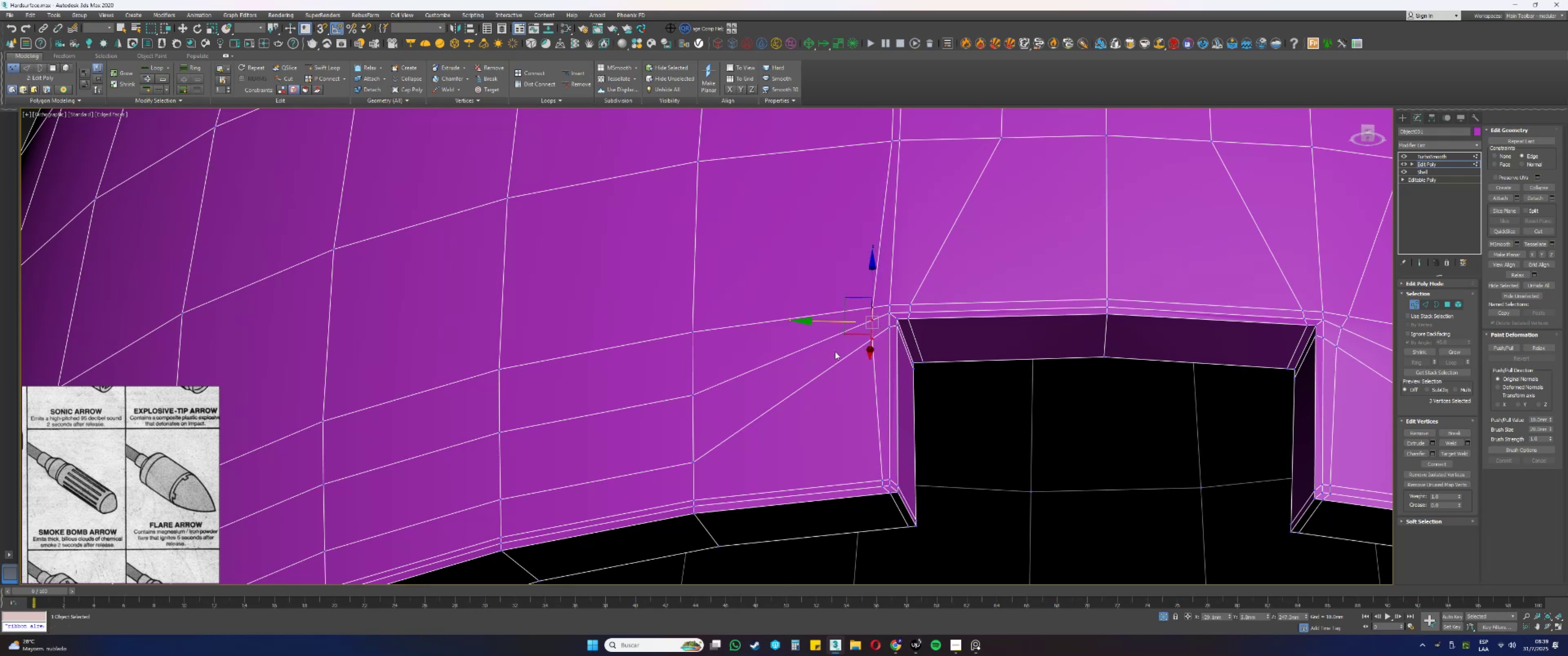 
left_click([834, 352])
 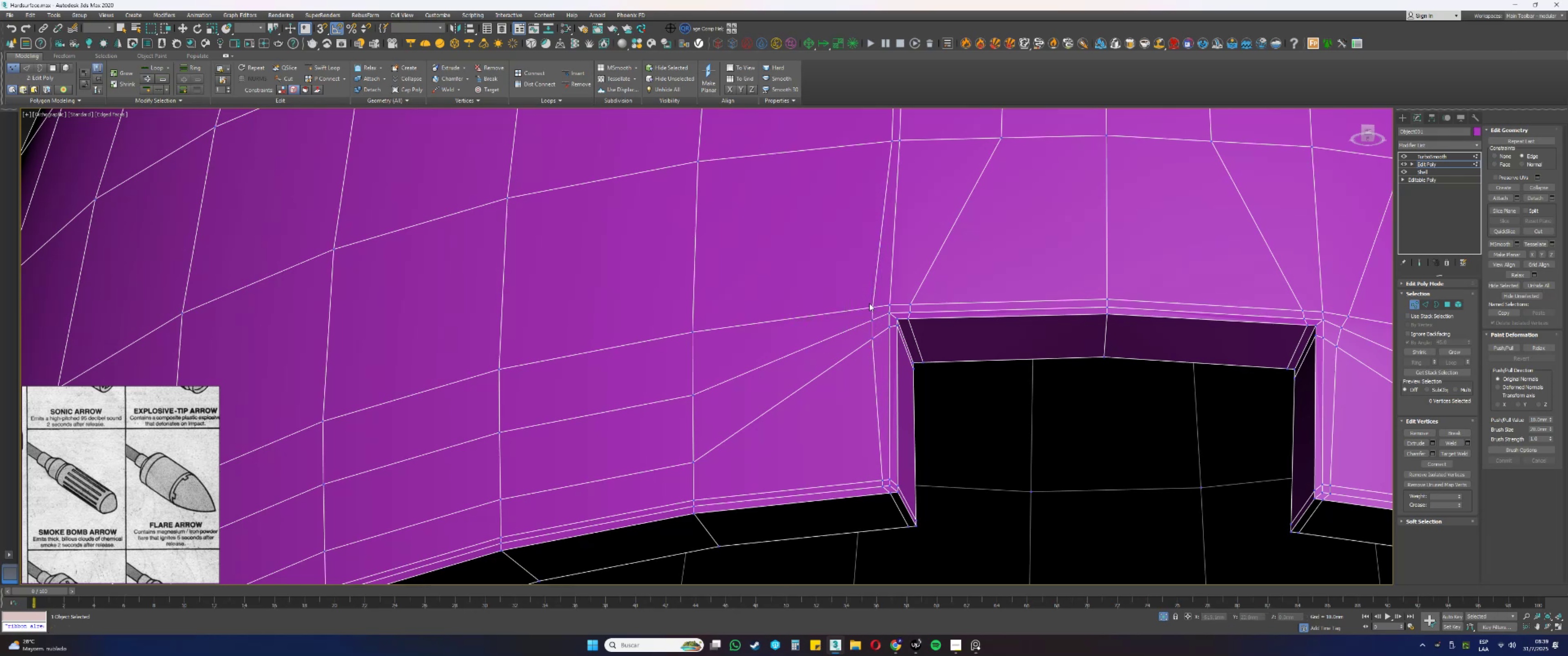 
left_click([872, 309])
 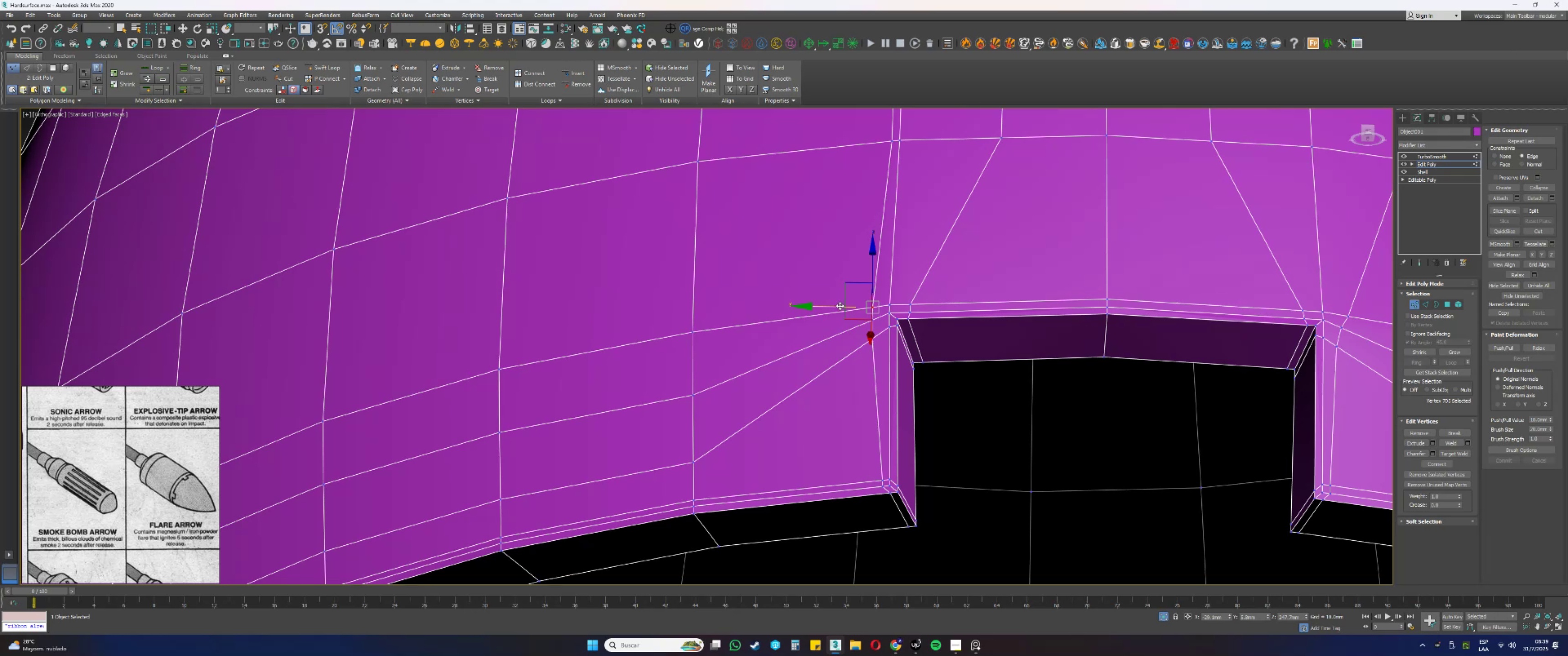 
left_click_drag(start_coordinate=[840, 306], to_coordinate=[837, 307])
 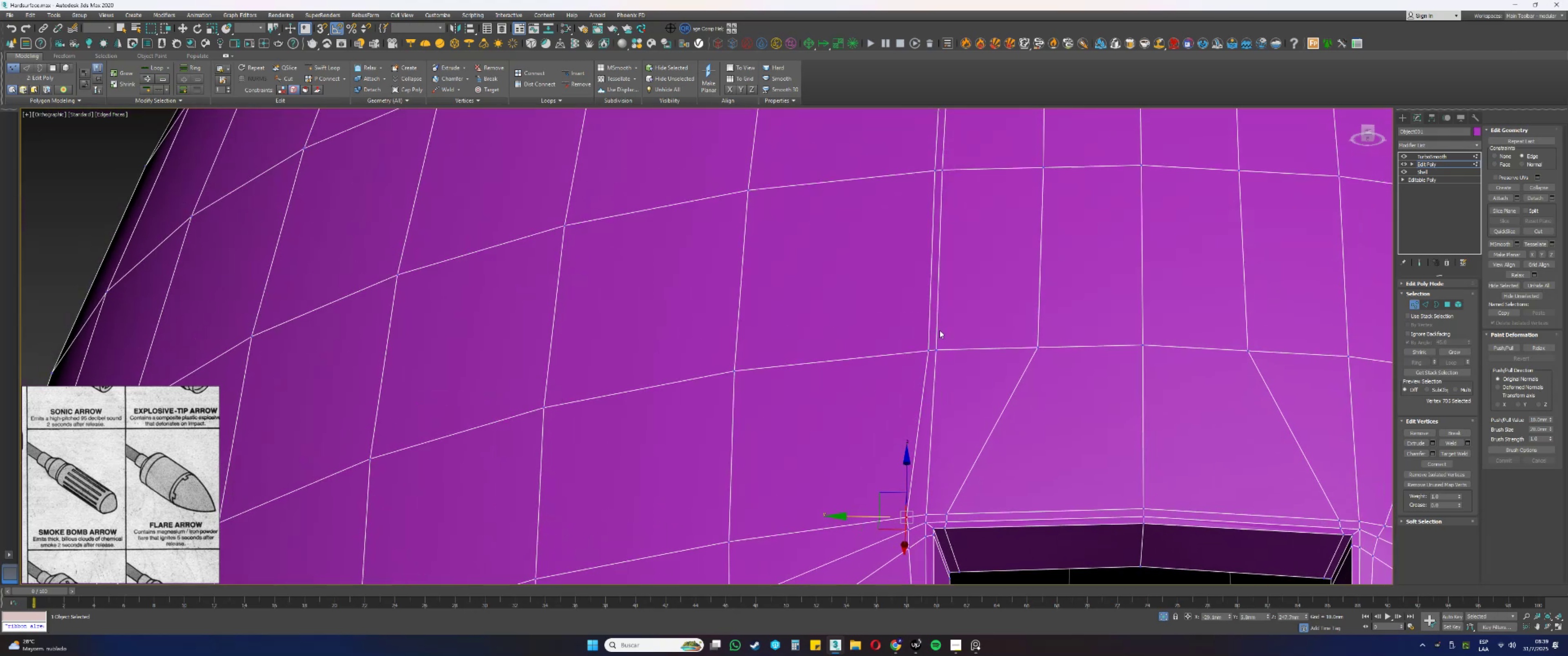 
left_click([927, 350])
 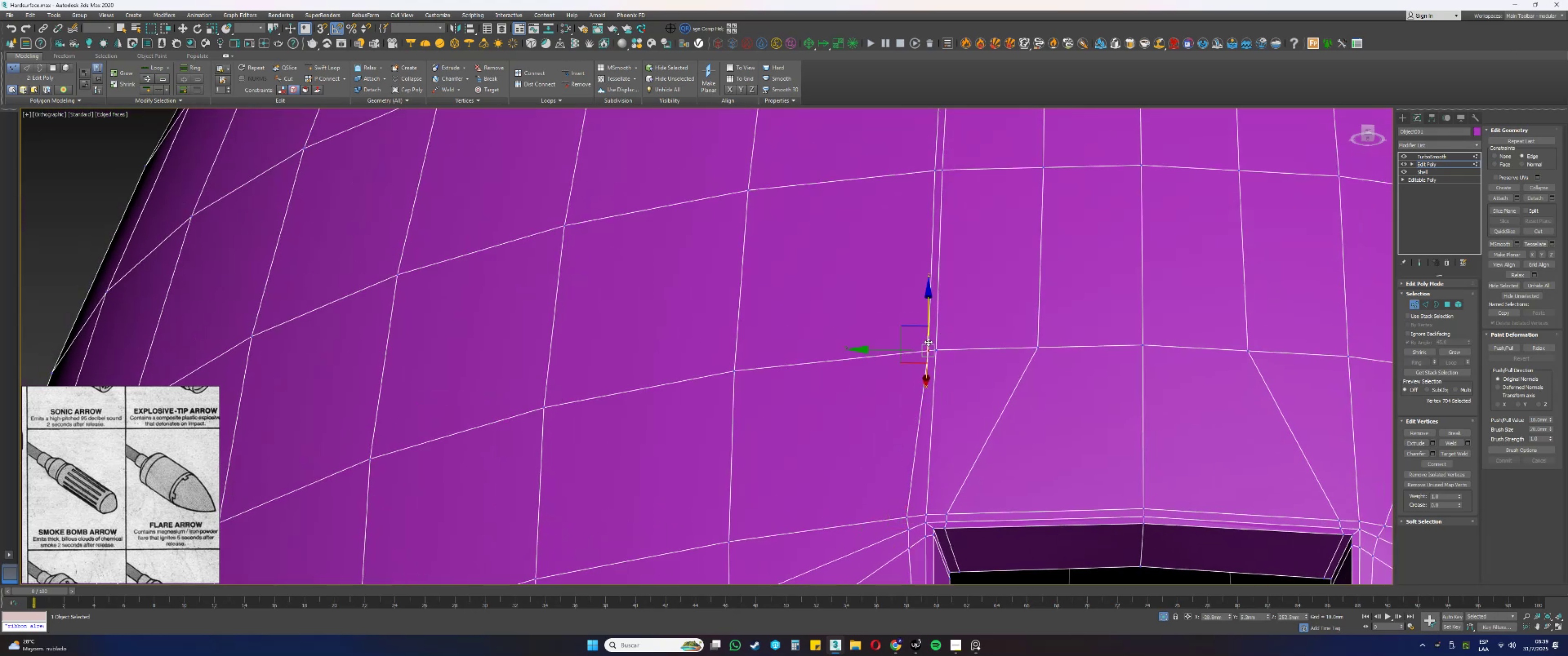 
scroll: coordinate [925, 247], scroll_direction: down, amount: 1.0
 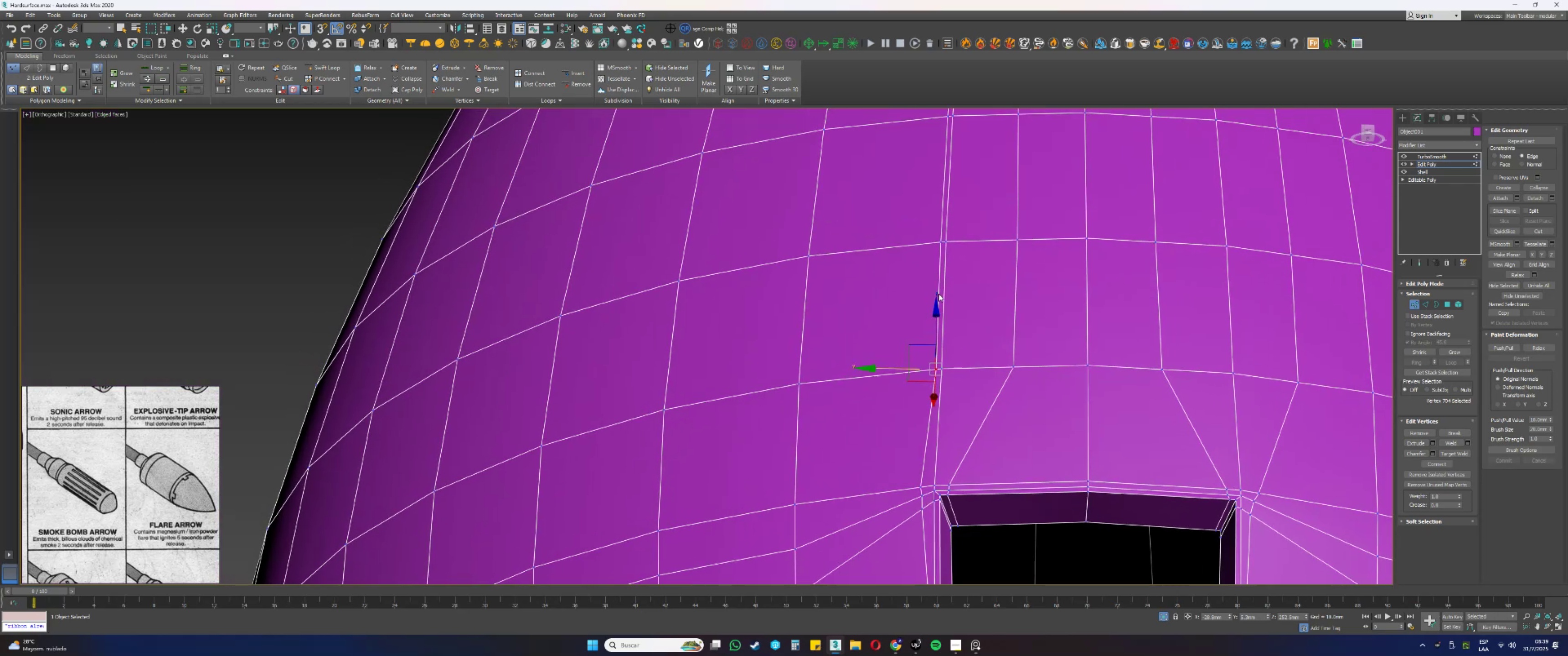 
hold_key(key=ControlLeft, duration=0.46)
left_click([952, 294])
 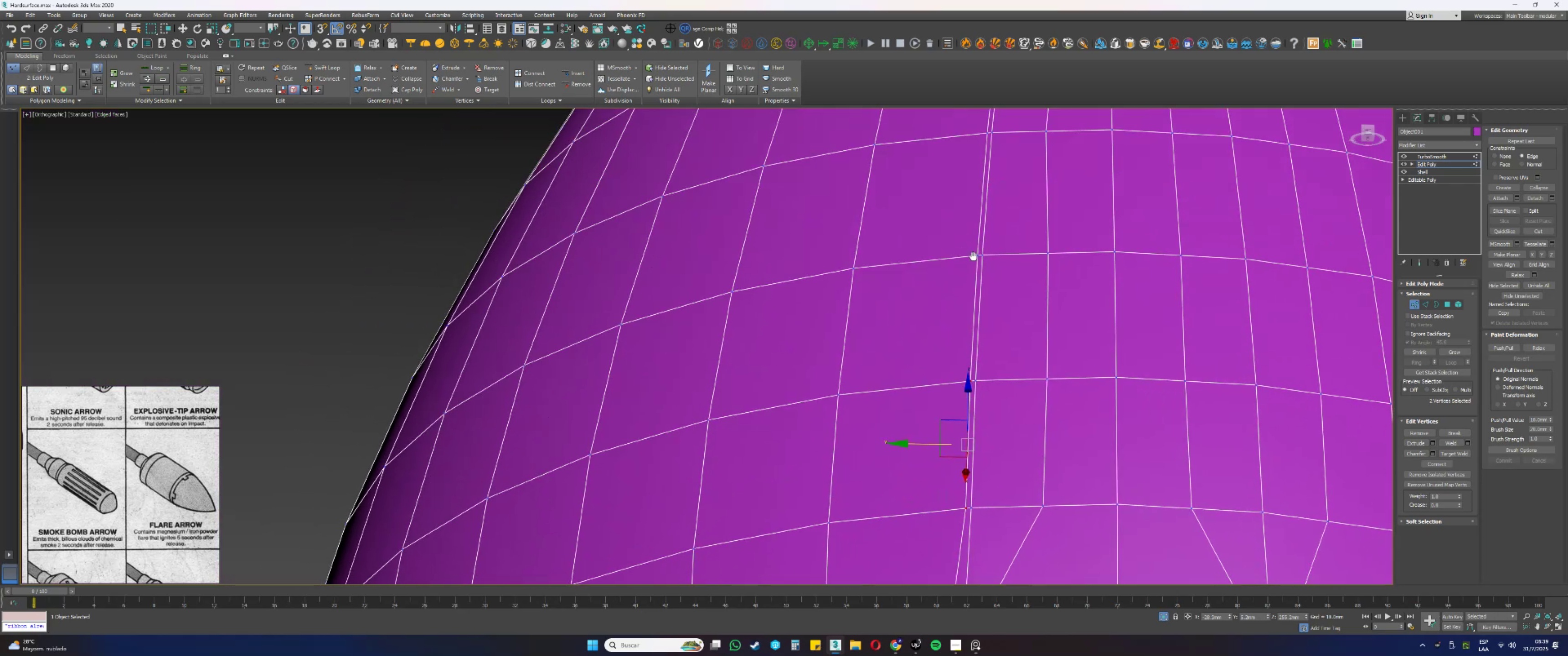 
hold_key(key=ControlLeft, duration=0.72)
left_click([987, 316])
 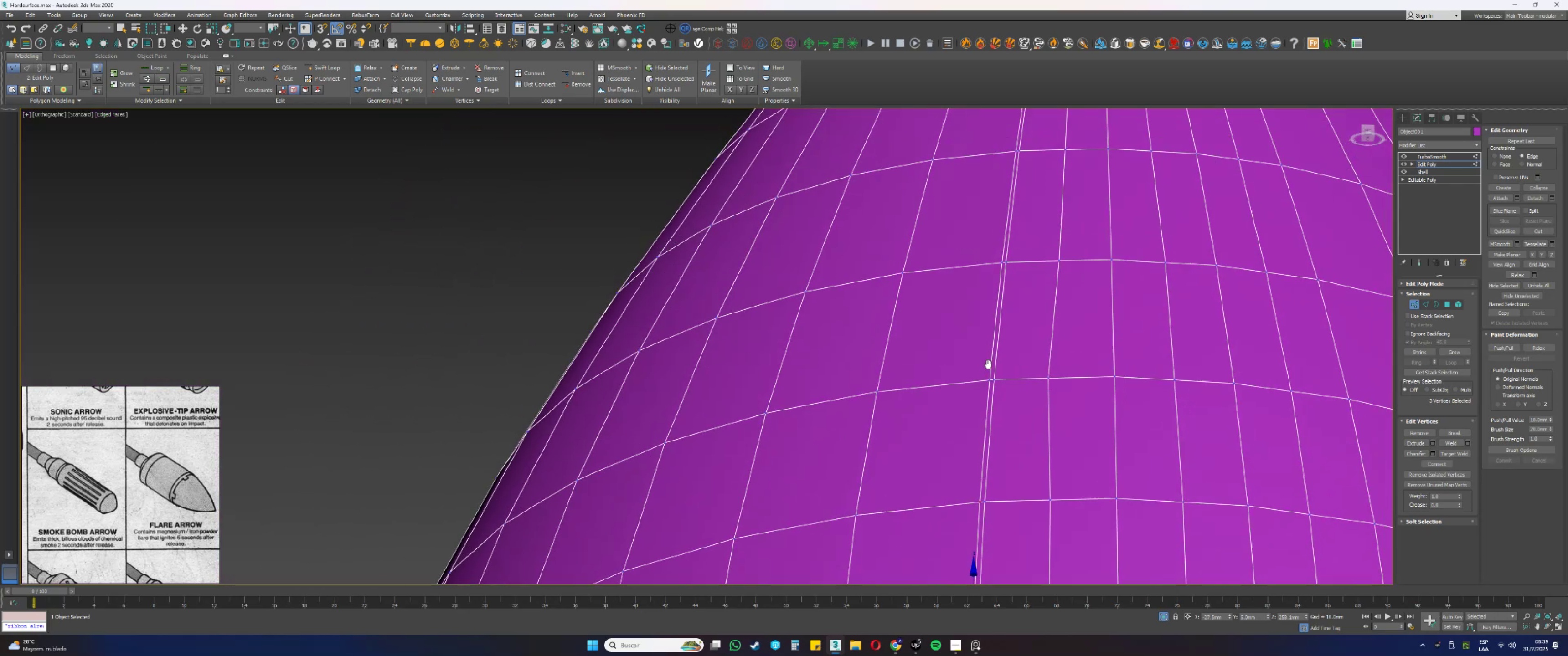 
hold_key(key=ControlLeft, duration=1.38)
left_click([987, 388])
 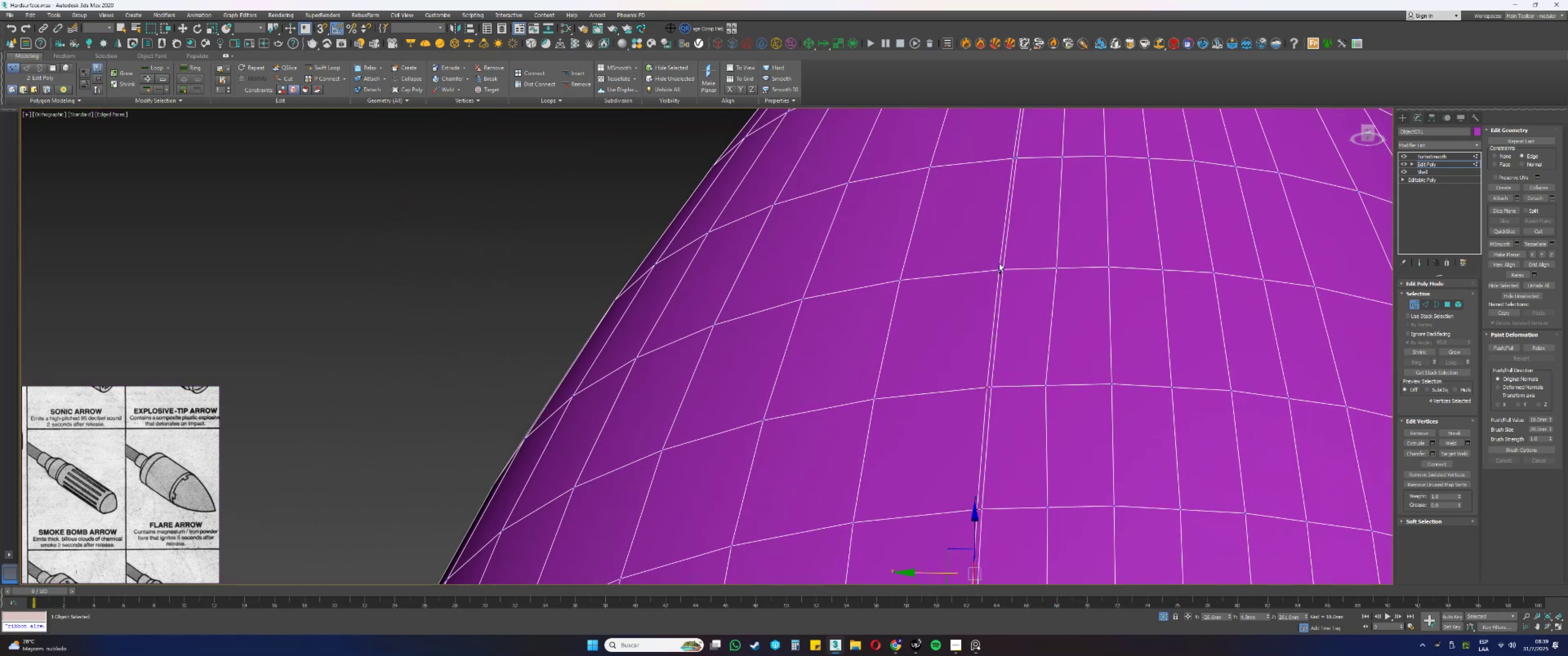 
left_click([999, 270])
 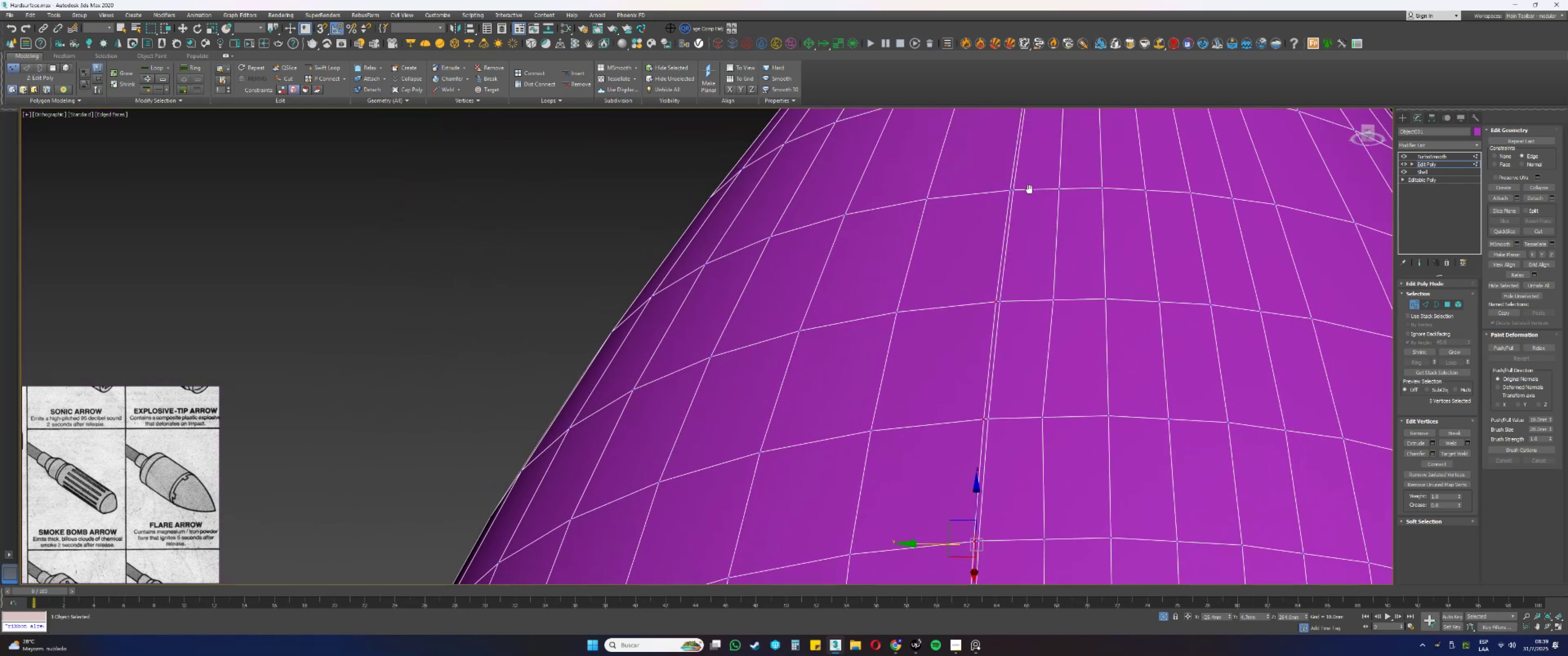 
scroll: coordinate [986, 361], scroll_direction: up, amount: 1.0
 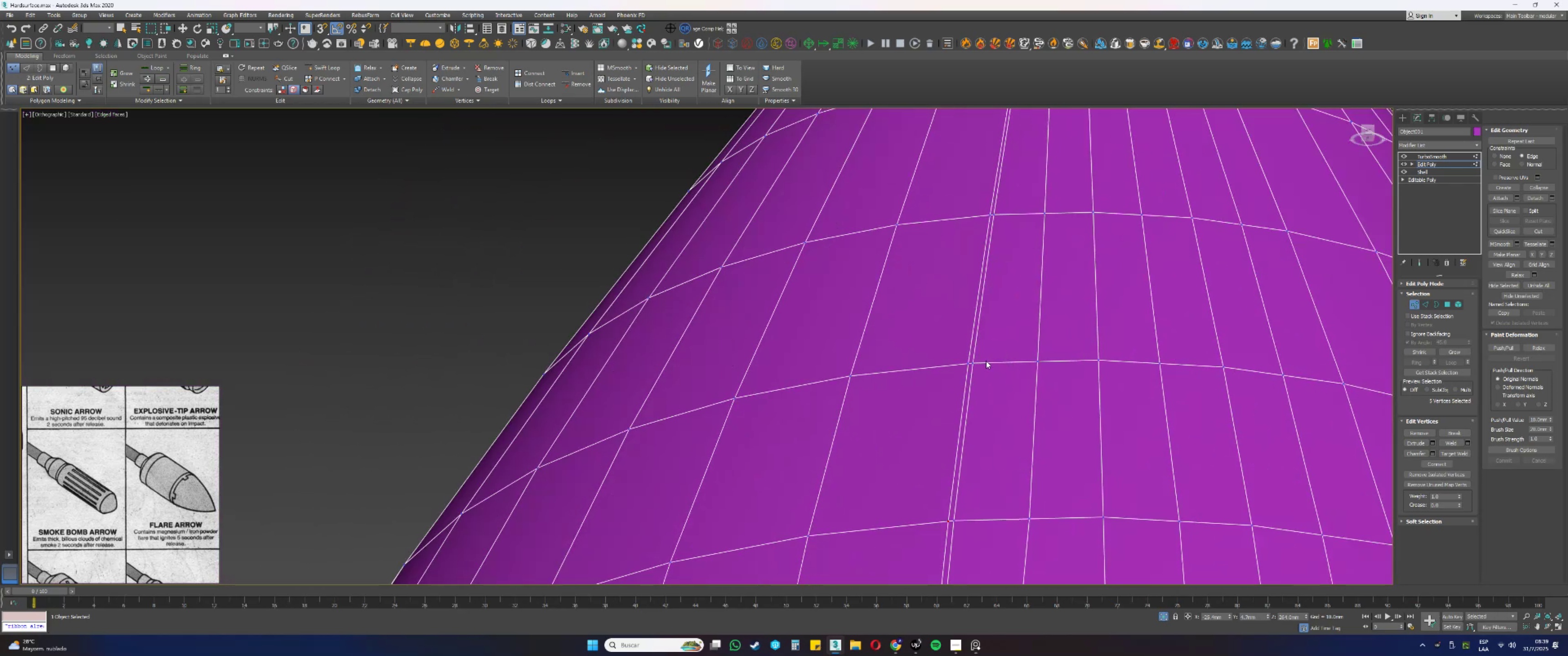 
hold_key(key=ControlLeft, duration=0.46)
left_click([966, 364])
 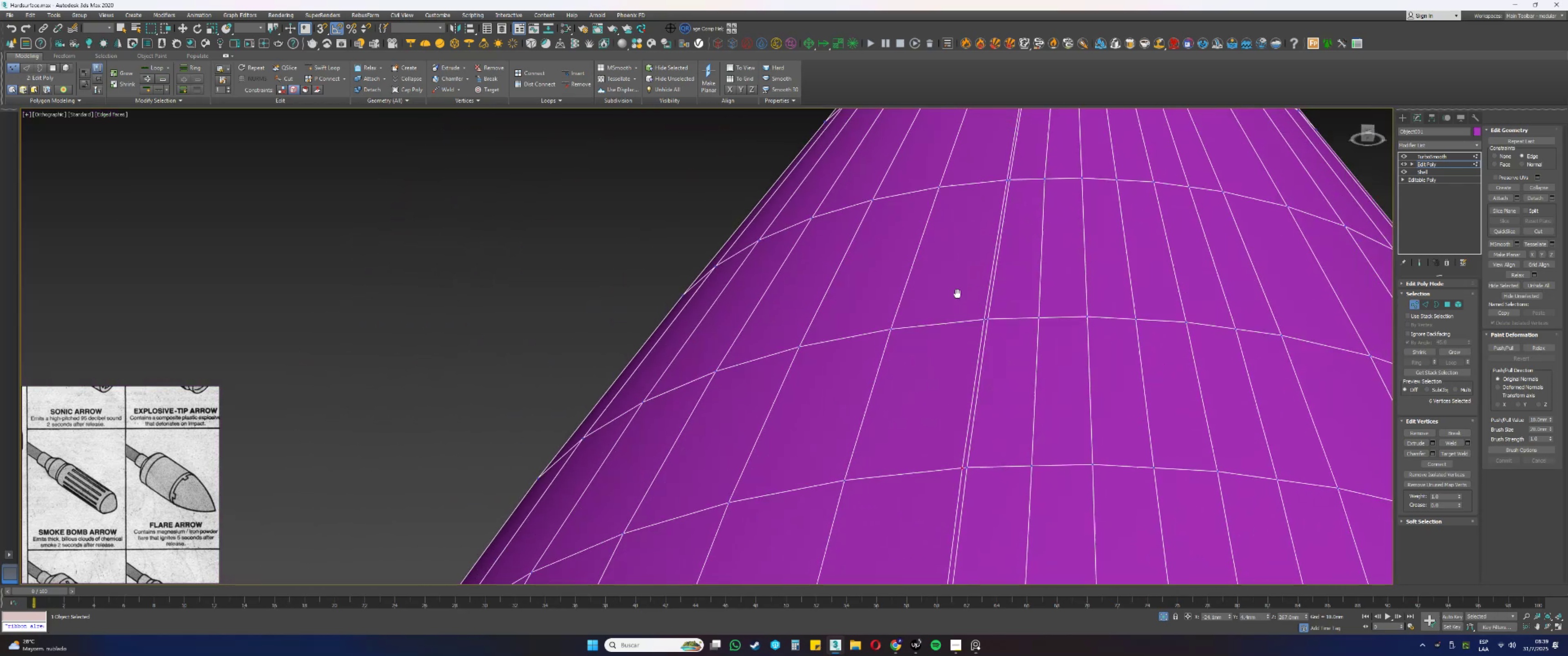 
hold_key(key=ControlLeft, duration=0.65)
left_click([978, 348])
 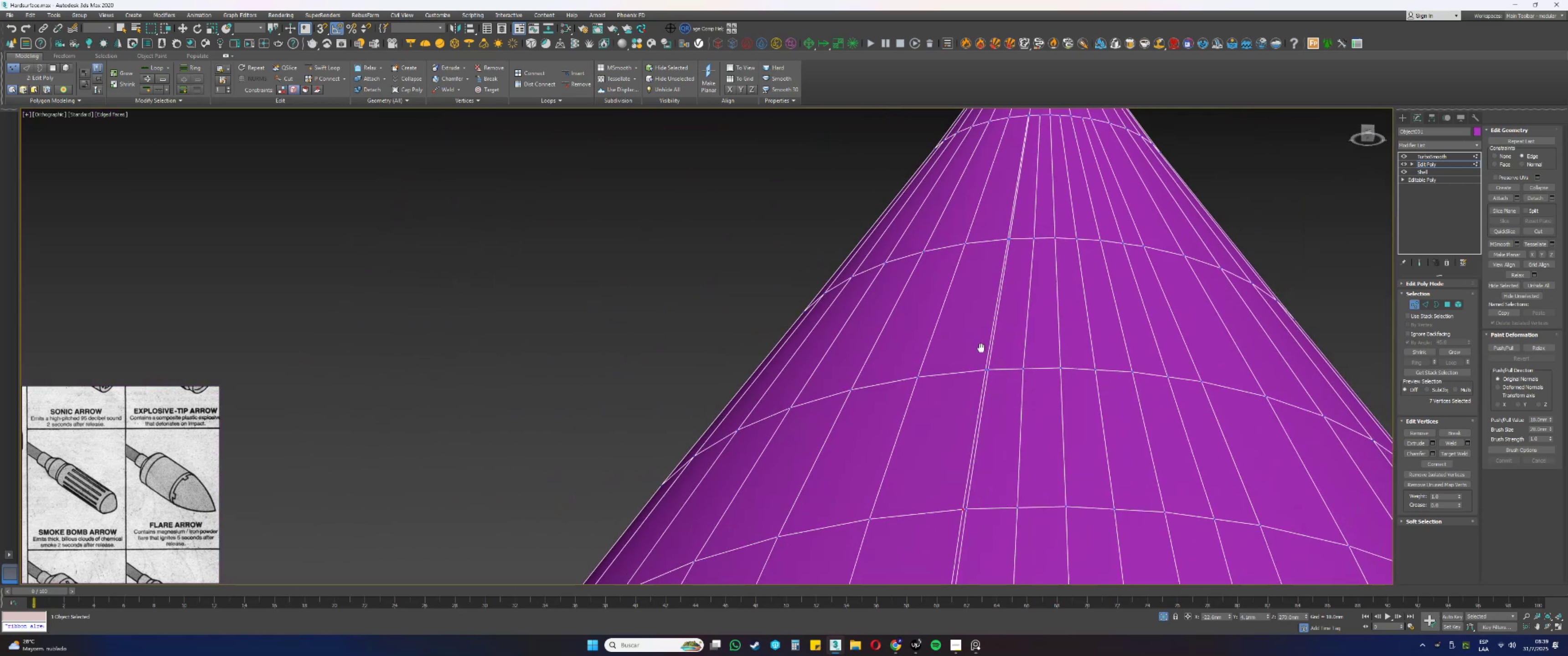 
hold_key(key=ControlLeft, duration=0.93)
left_click([984, 369])
 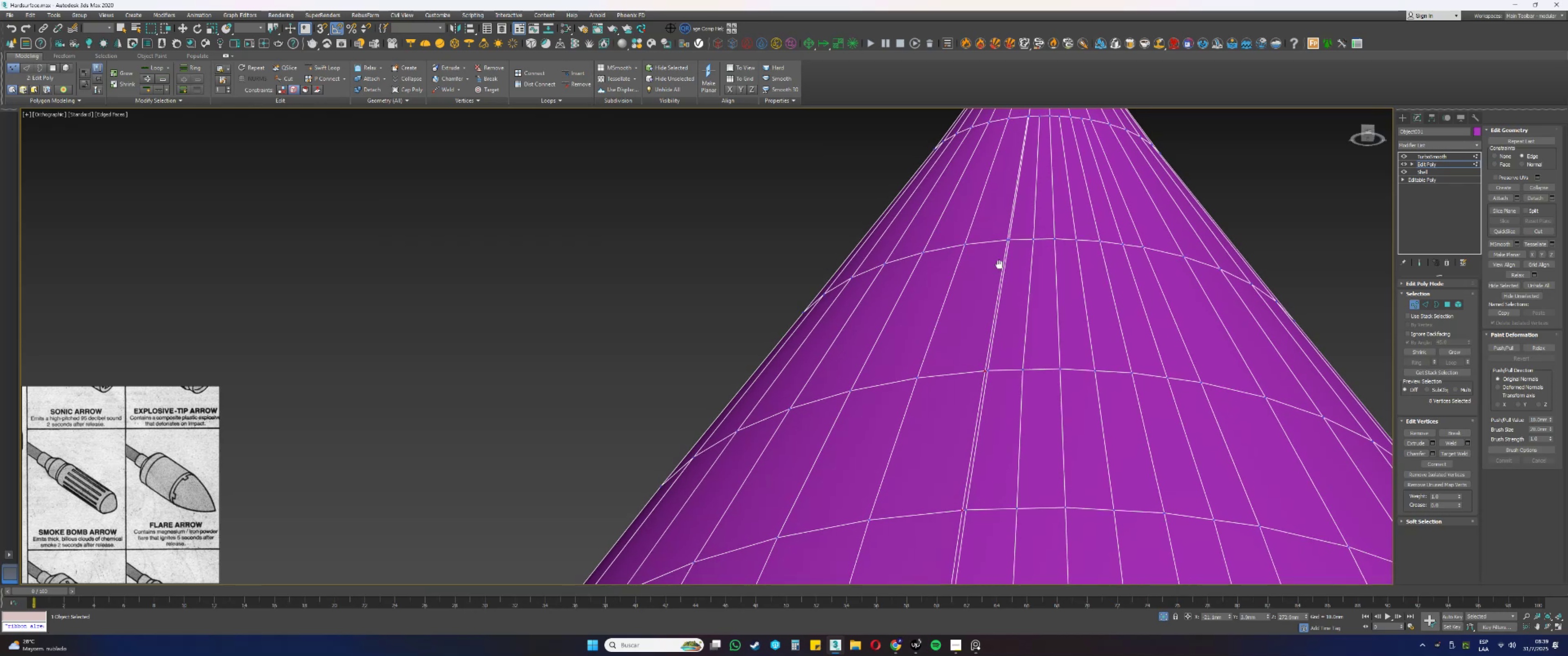 
scroll: coordinate [989, 328], scroll_direction: up, amount: 3.0
 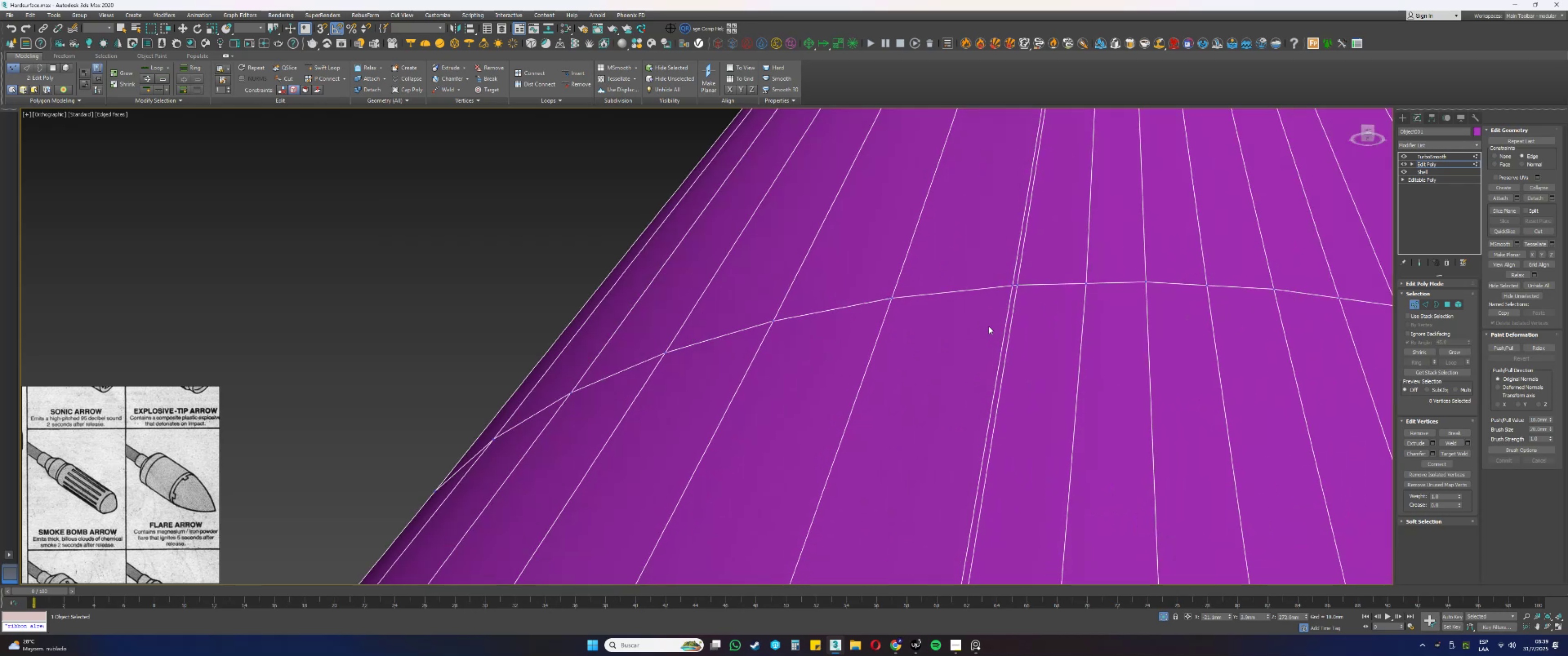 
hold_key(key=ControlLeft, duration=0.53)
left_click([1014, 284])
 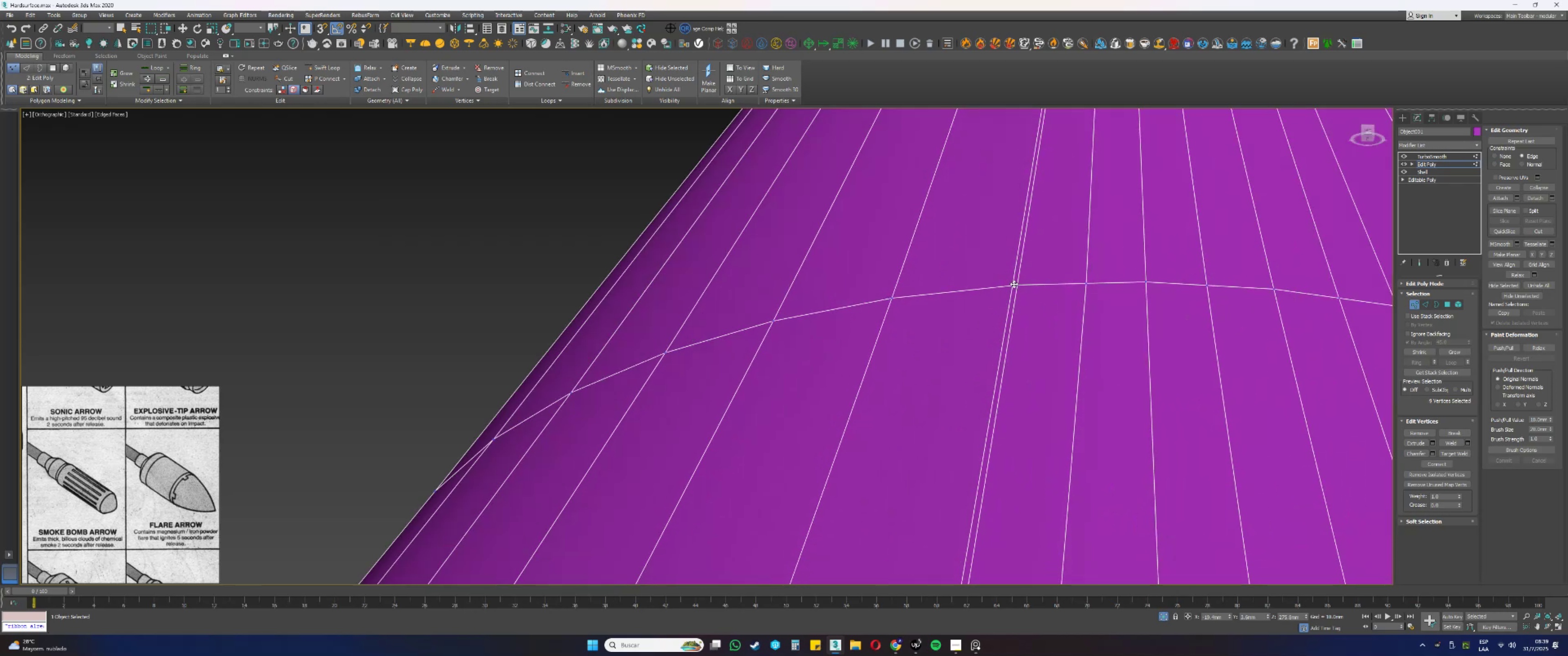 
scroll: coordinate [1013, 285], scroll_direction: down, amount: 1.0
 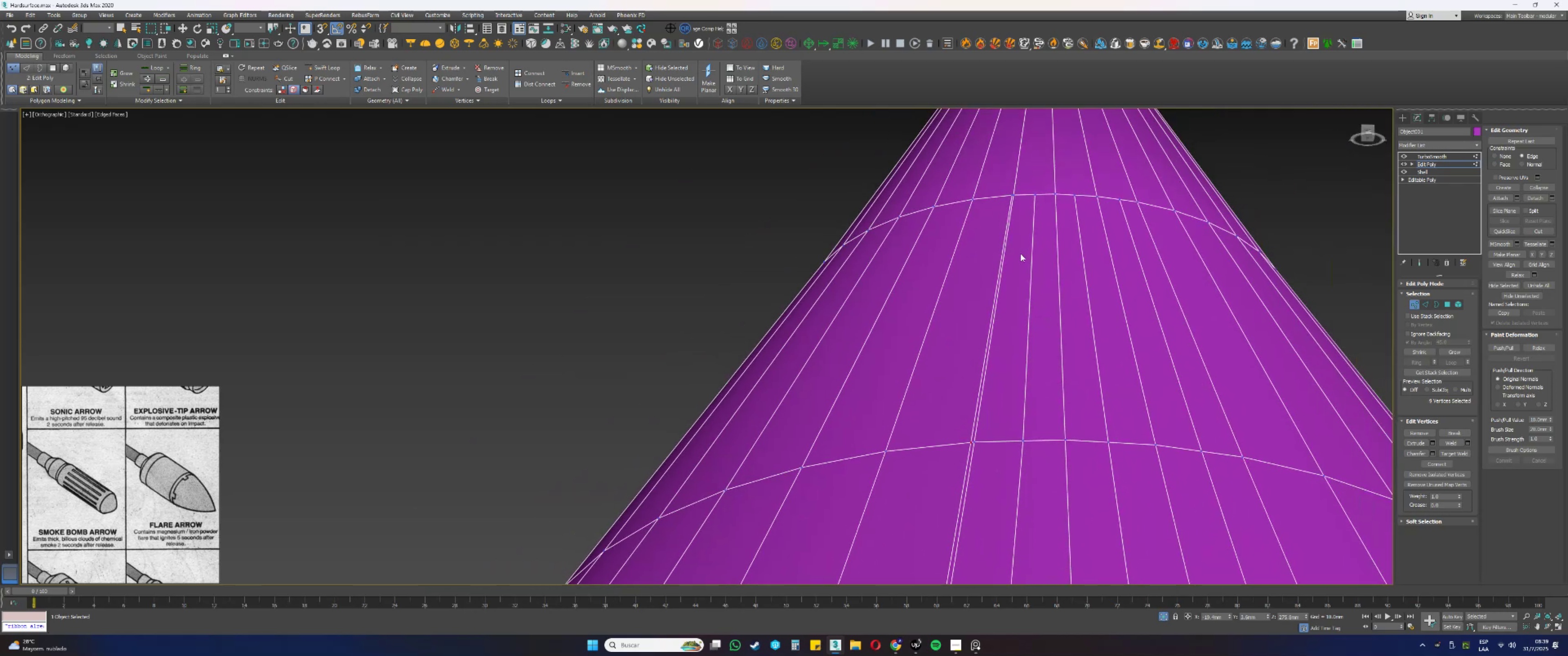 
key(Control+ControlLeft)
 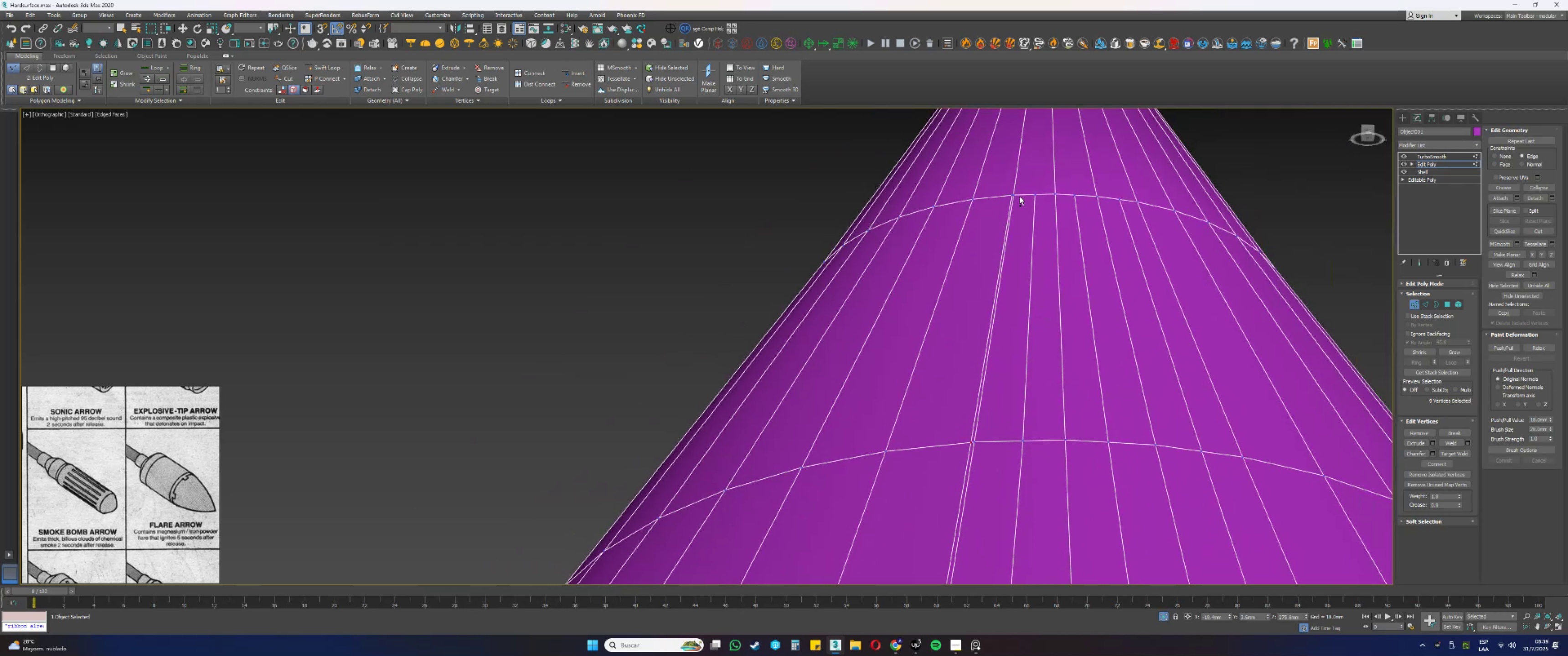 
scroll: coordinate [1016, 193], scroll_direction: up, amount: 3.0
 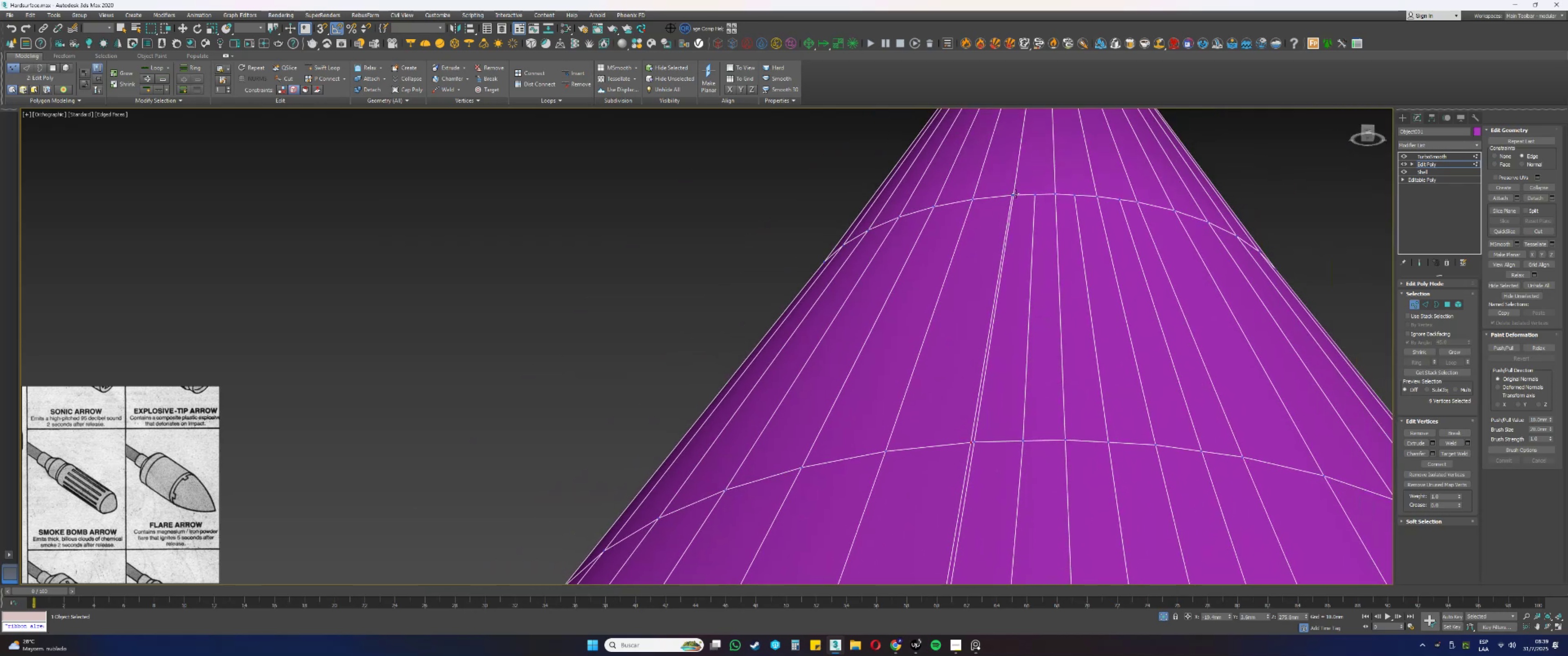 
hold_key(key=ControlLeft, duration=0.95)
left_click([1005, 200])
 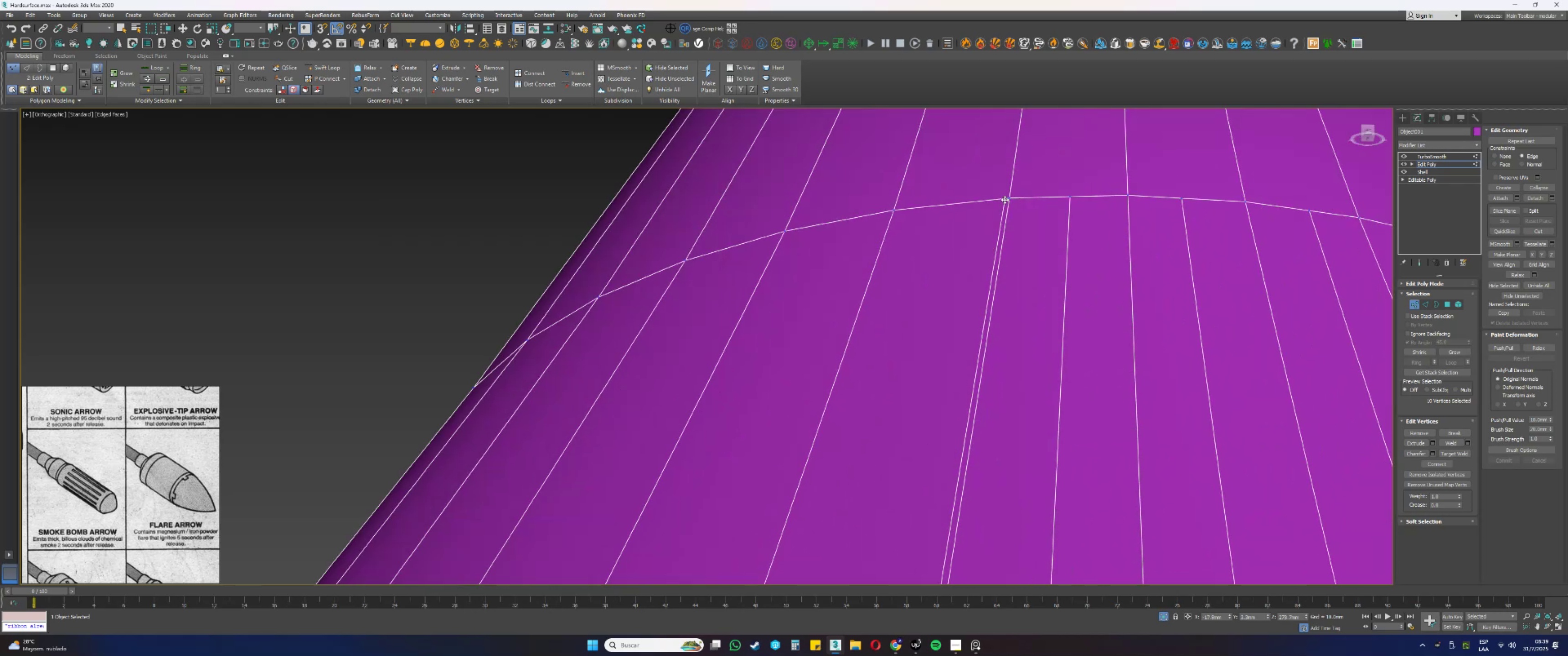 
scroll: coordinate [1005, 199], scroll_direction: down, amount: 8.0
 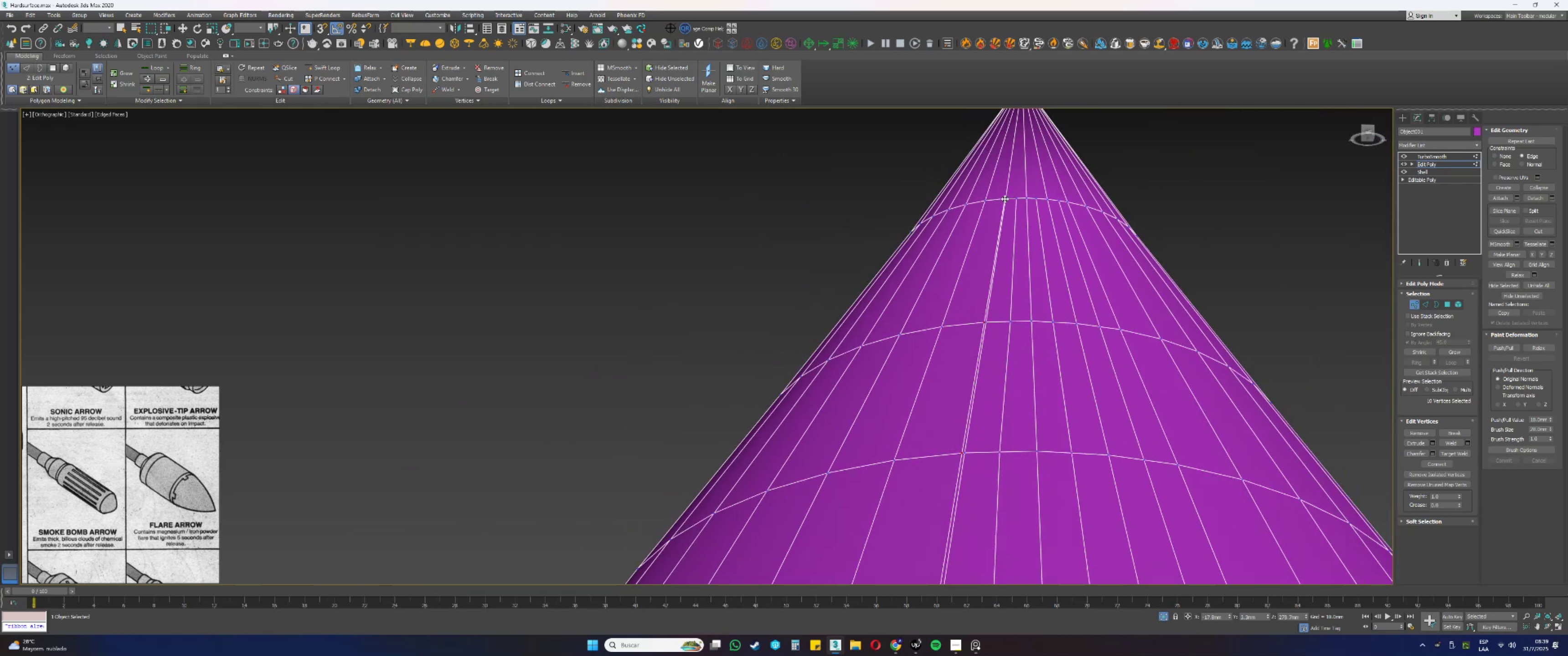 
hold_key(key=AltLeft, duration=0.51)
 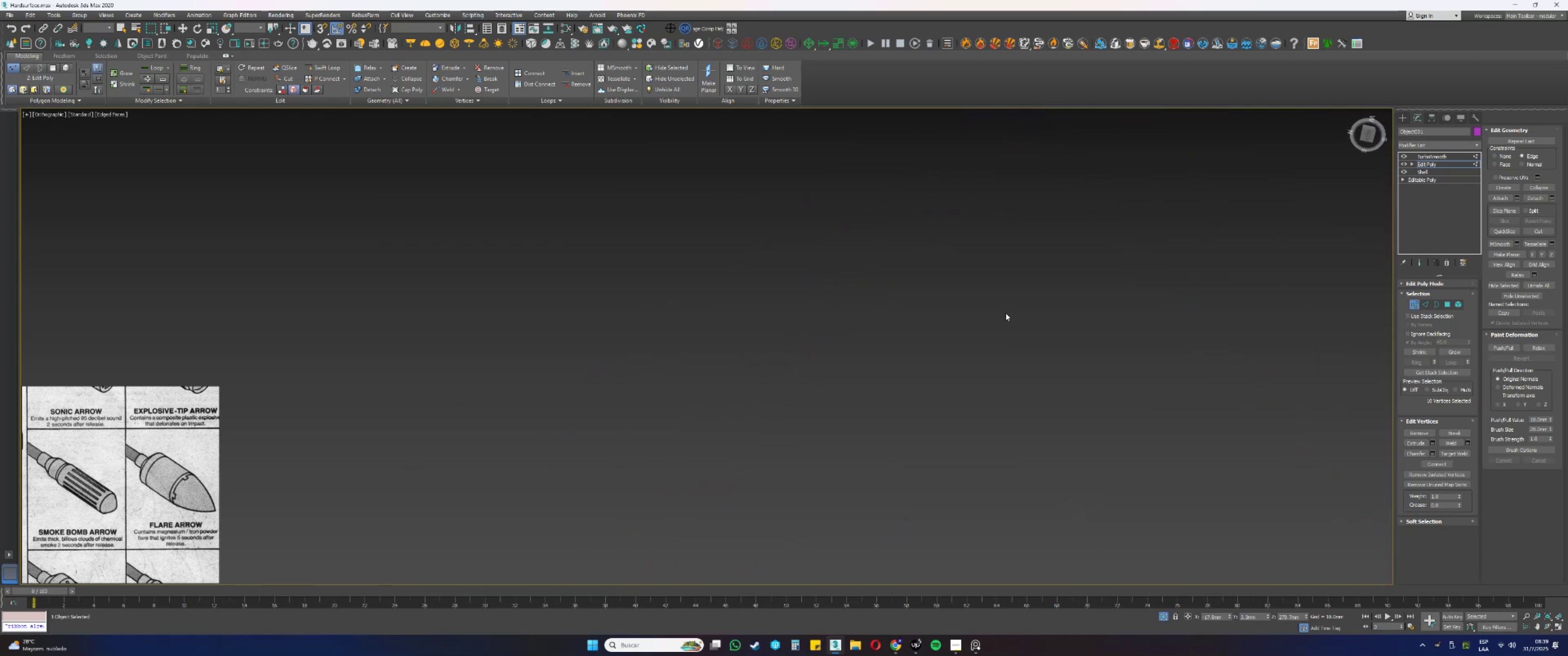 
hold_key(key=AltLeft, duration=0.46)
 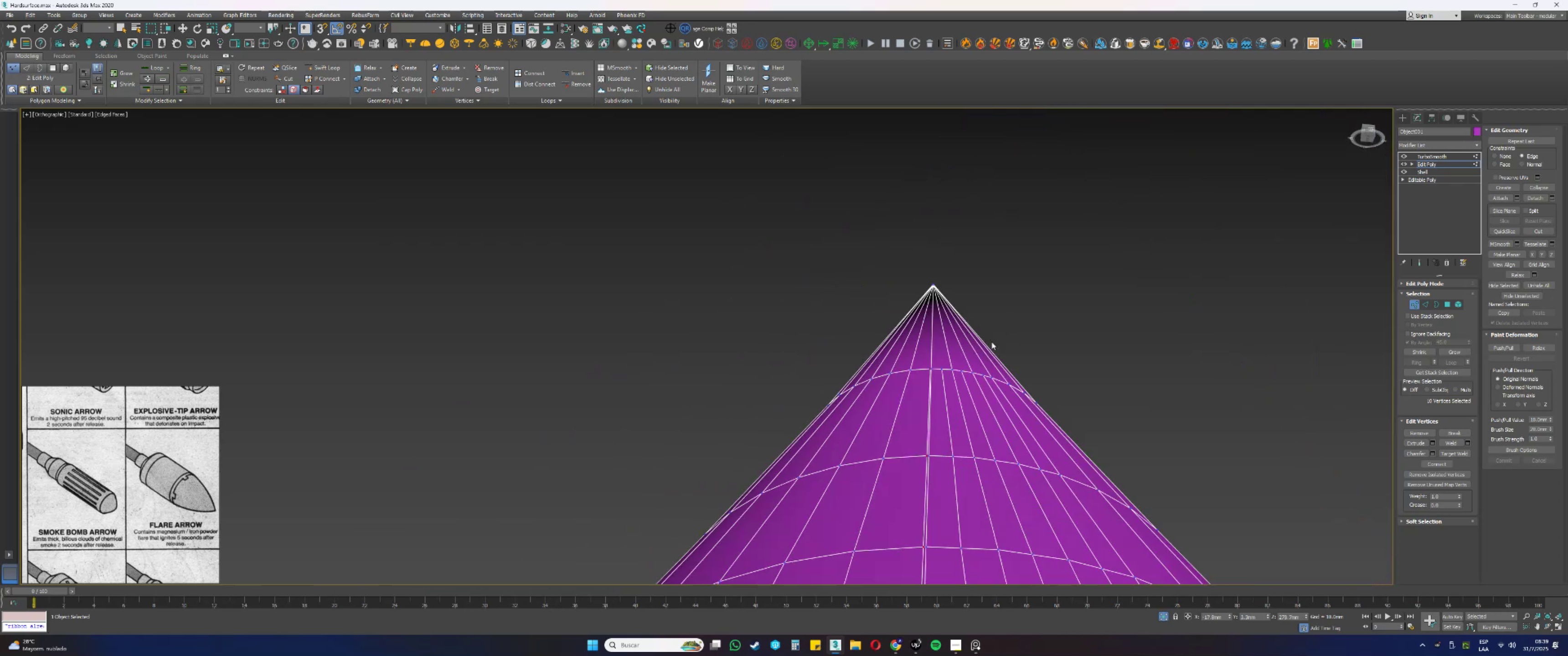 
scroll: coordinate [923, 299], scroll_direction: down, amount: 3.0
 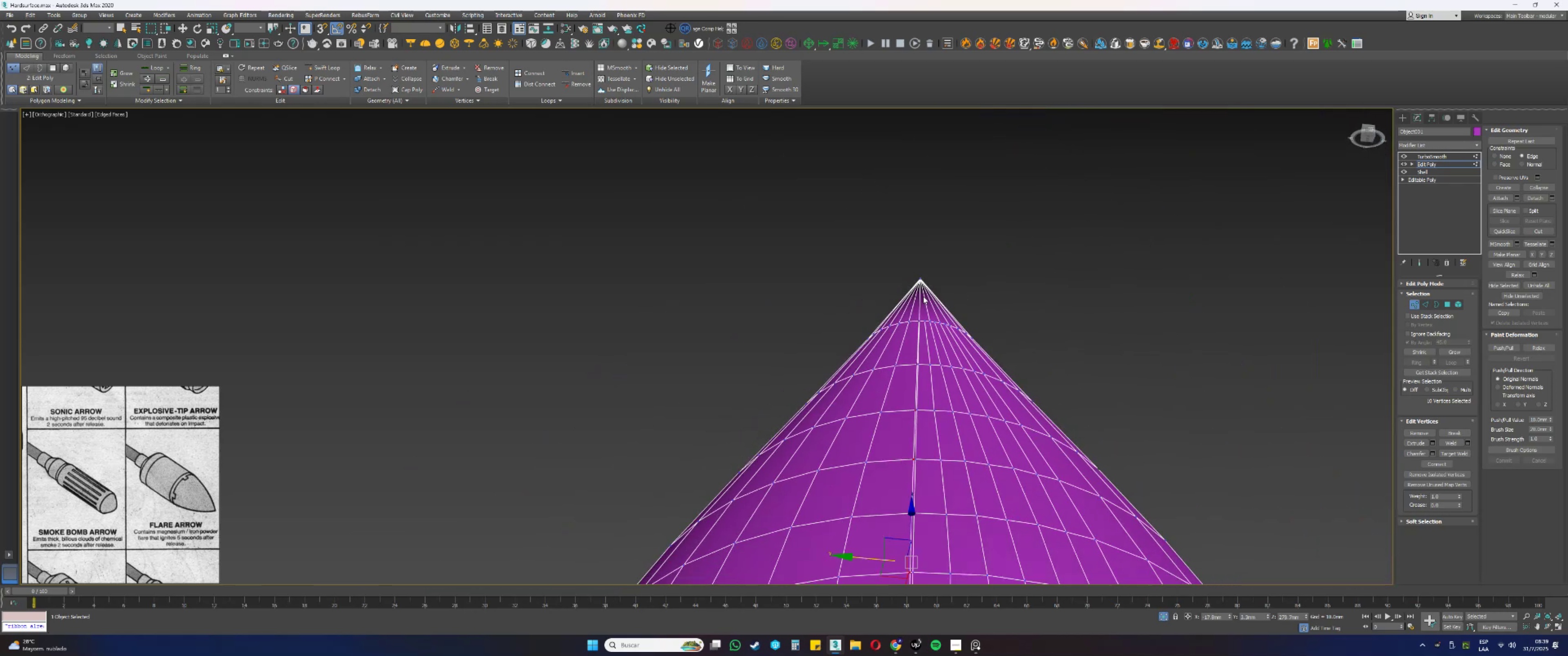 
key(Alt+AltLeft)
 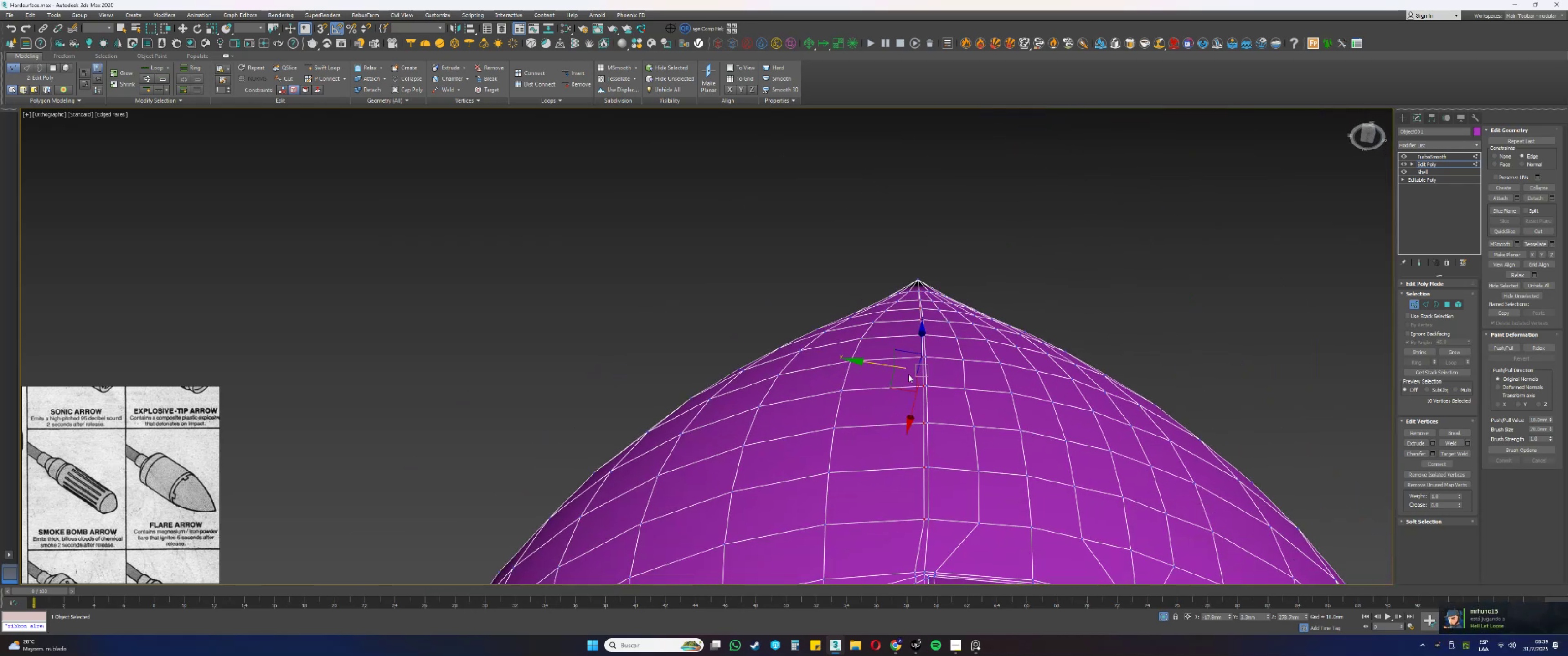 
scroll: coordinate [931, 318], scroll_direction: up, amount: 1.0
 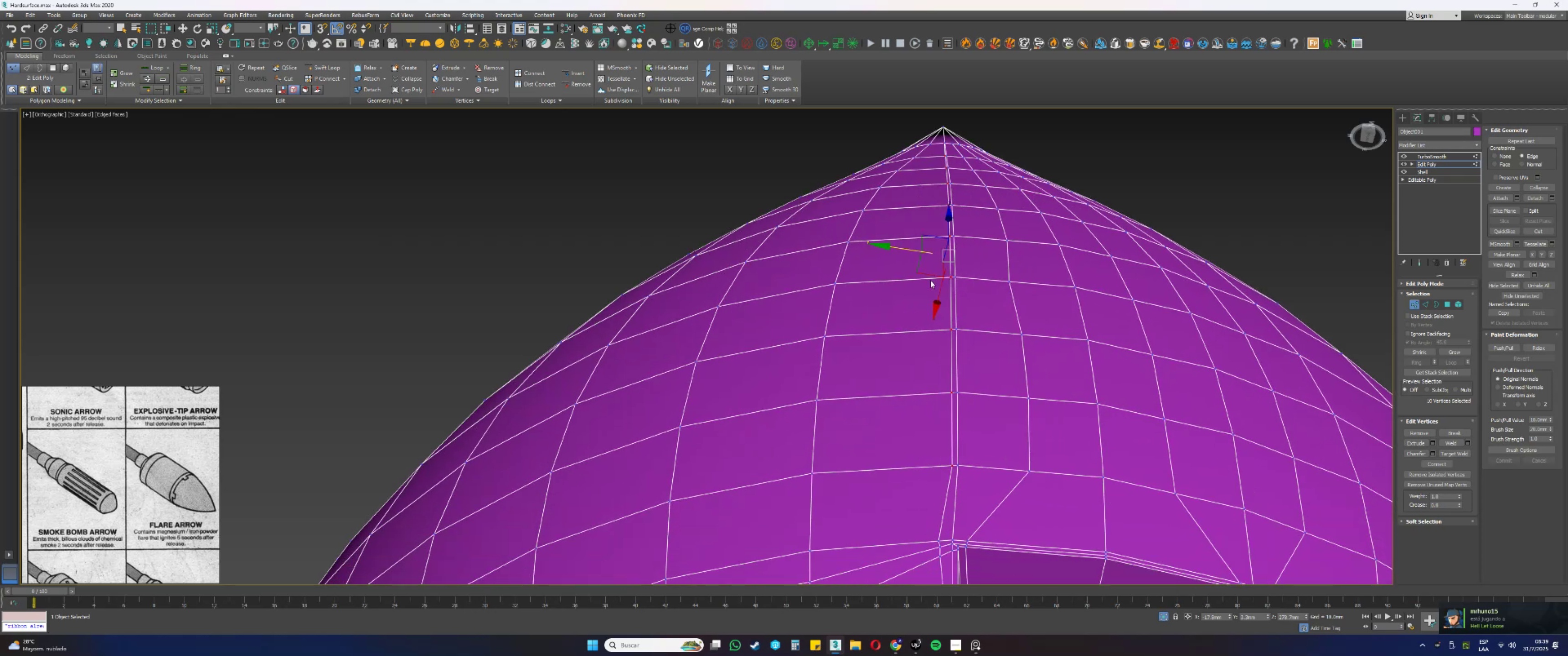 
key(F3)
 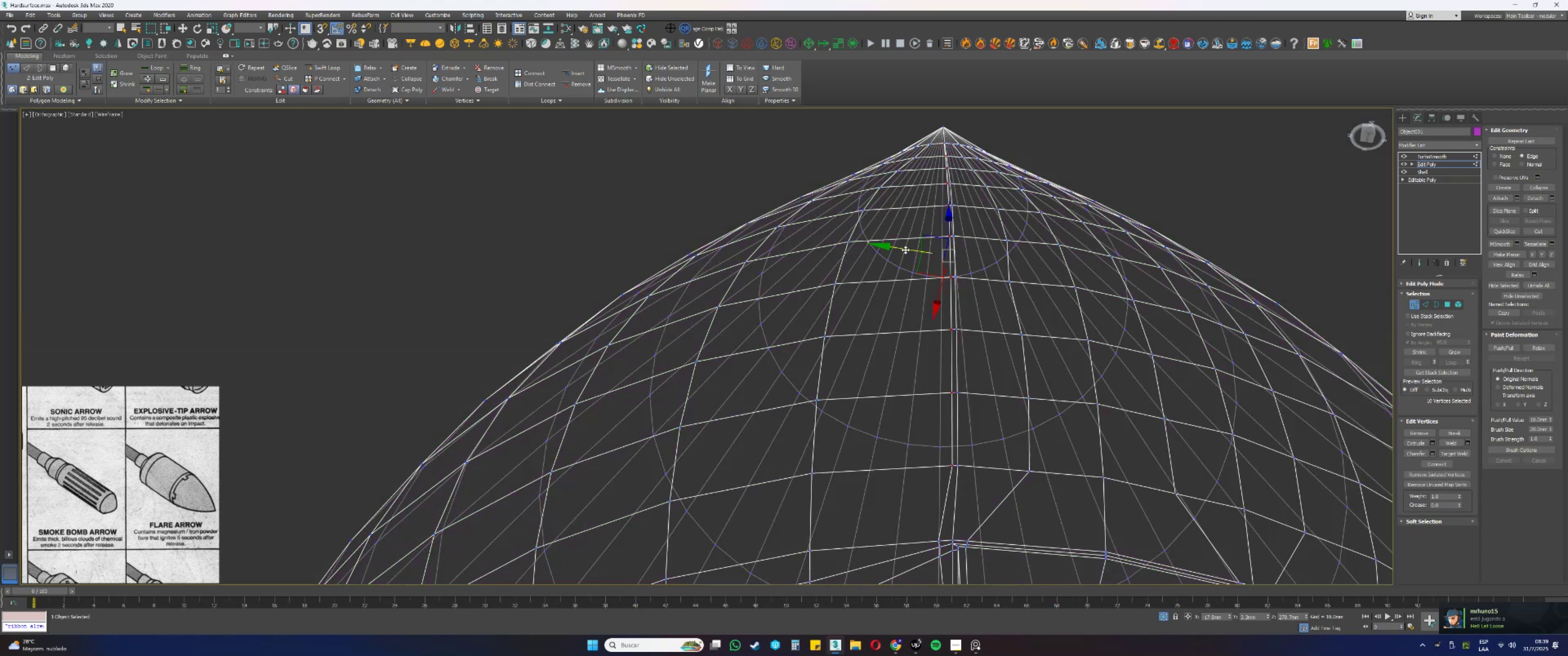 
left_click_drag(start_coordinate=[903, 248], to_coordinate=[897, 248])
 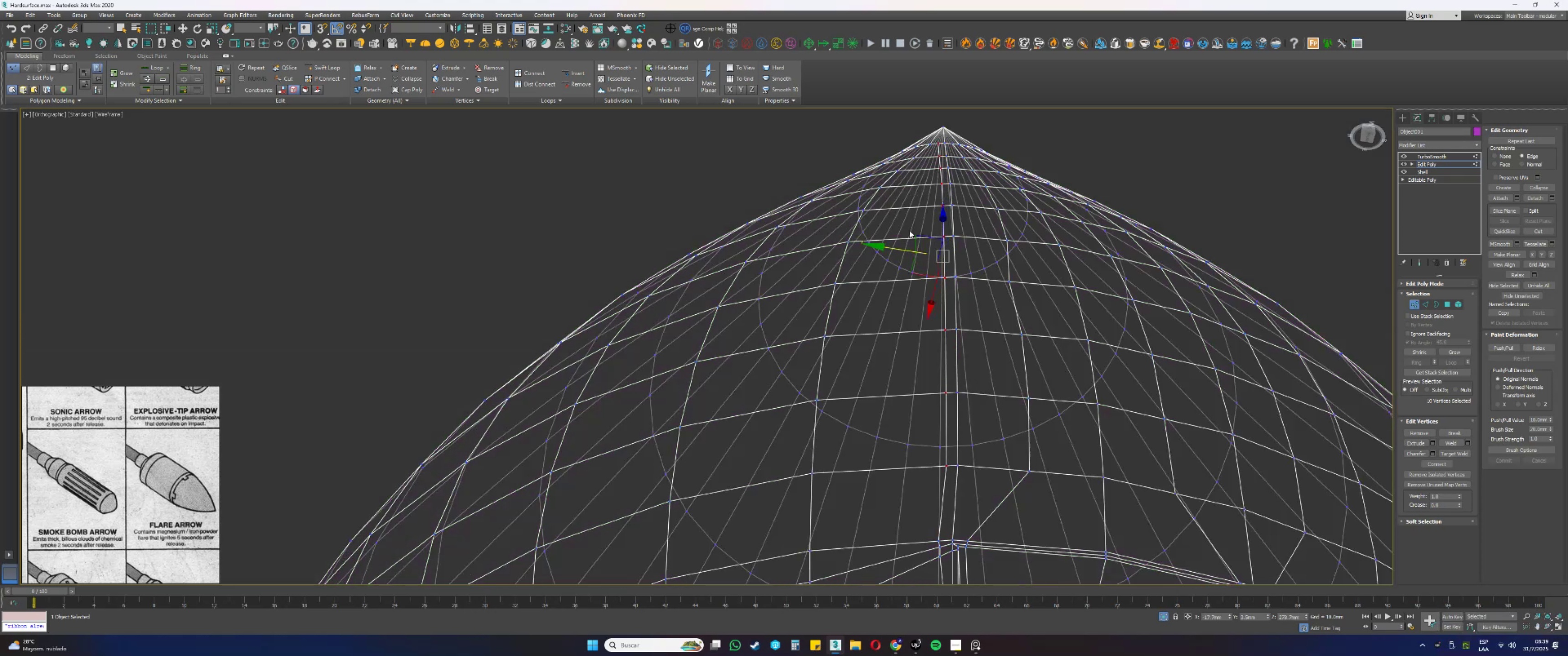 
hold_key(key=AltLeft, duration=0.83)
left_click_drag(start_coordinate=[919, 132], to_coordinate=[947, 145])
 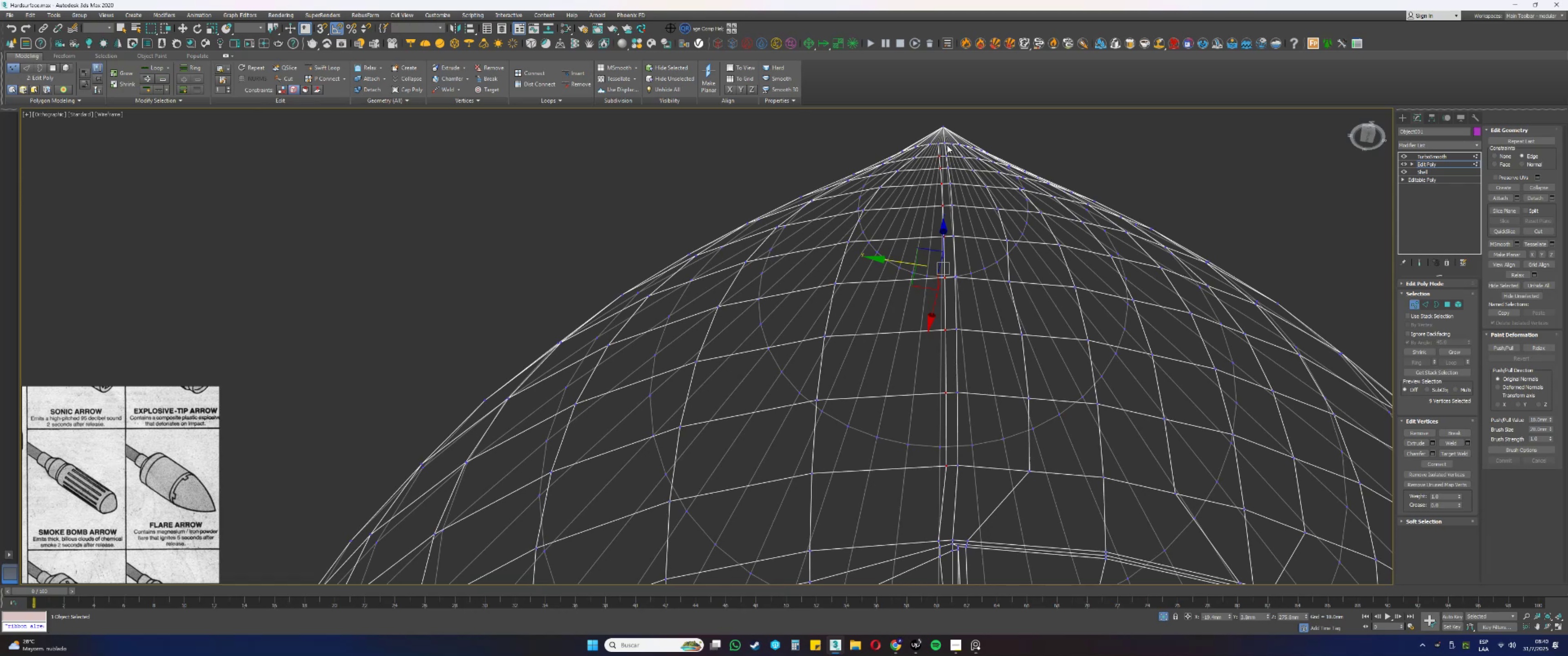 
wait(26.49)
 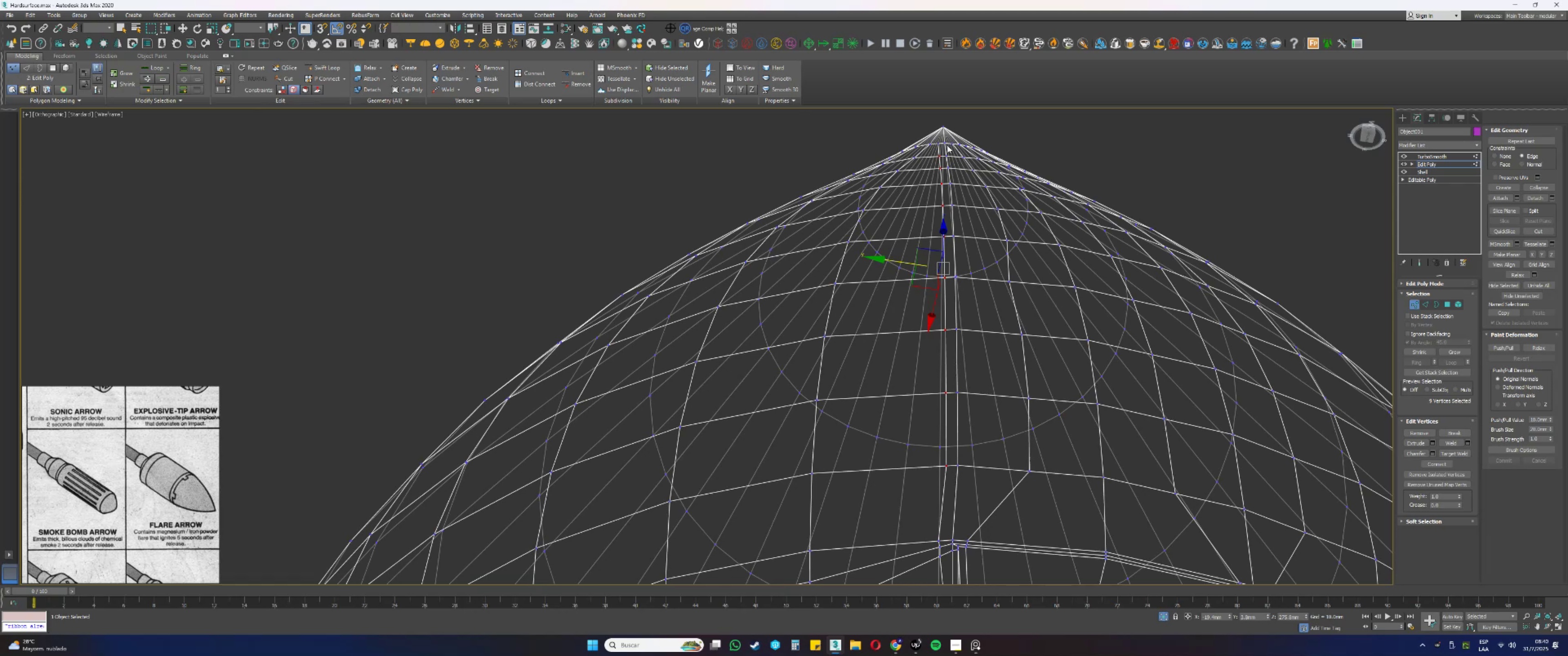 
left_click_drag(start_coordinate=[899, 261], to_coordinate=[891, 263])
 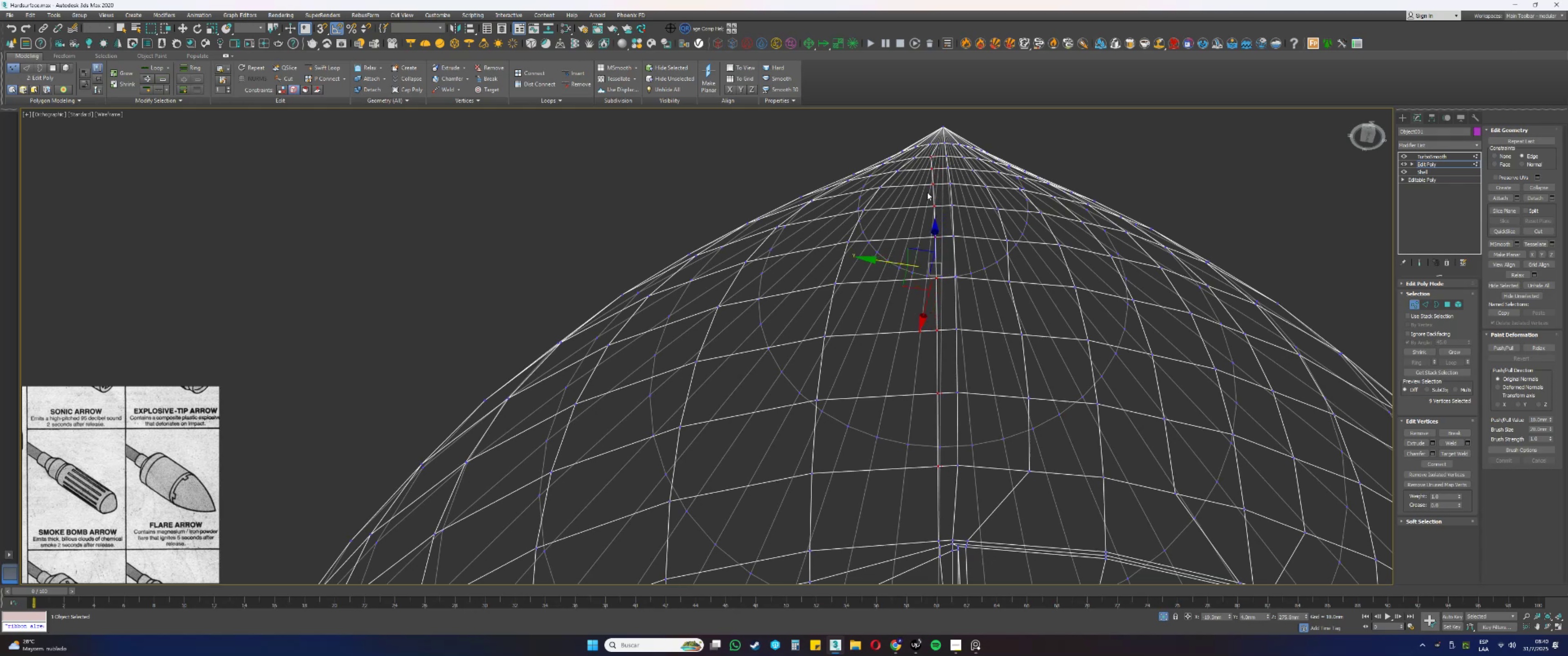 
hold_key(key=AltLeft, duration=0.72)
left_click_drag(start_coordinate=[940, 161], to_coordinate=[917, 142])
 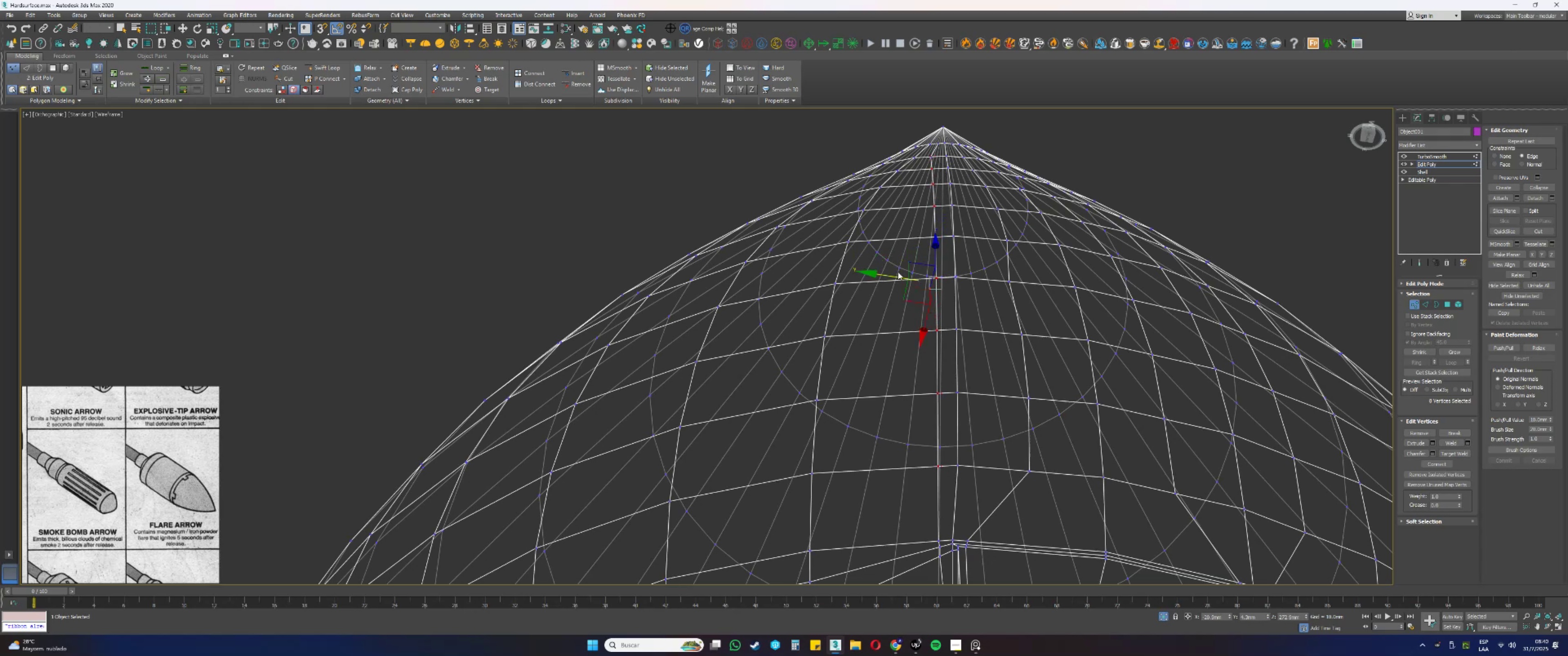 
left_click_drag(start_coordinate=[894, 275], to_coordinate=[885, 277])
 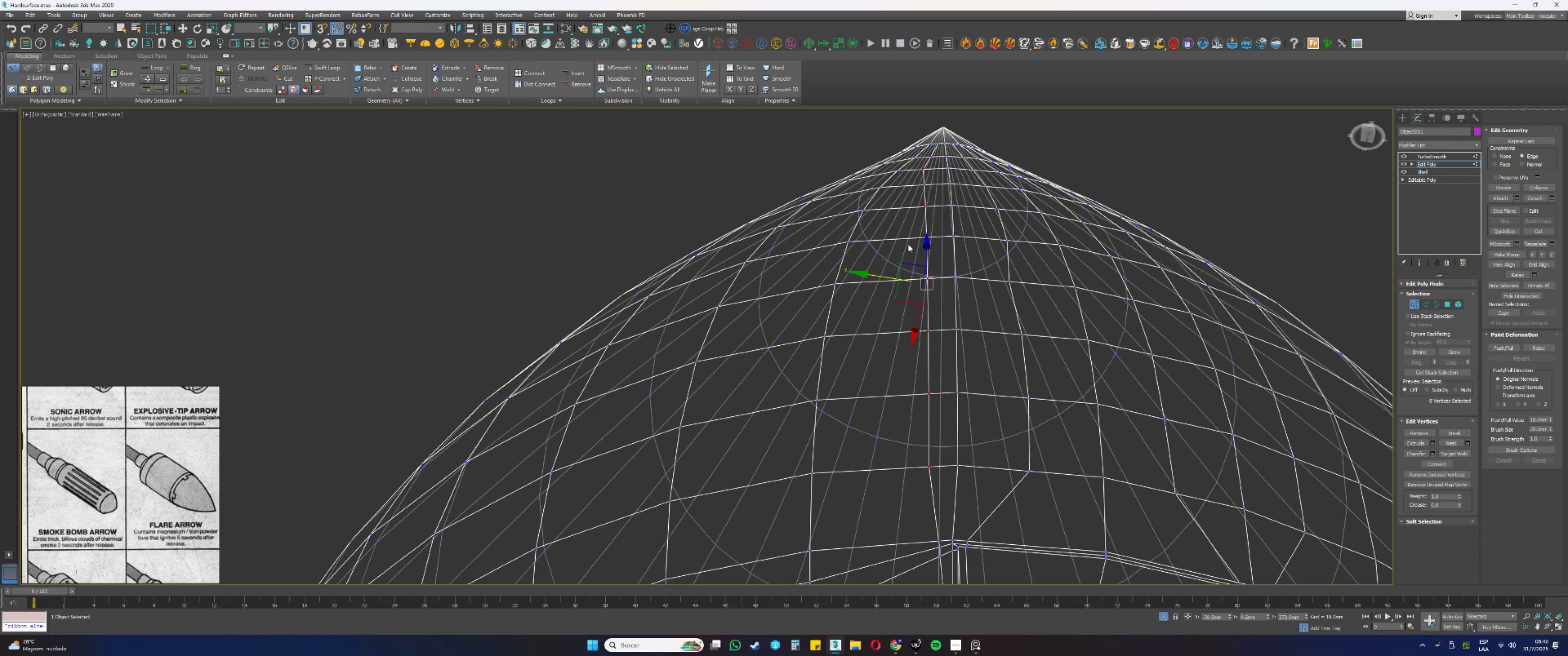 
hold_key(key=AltLeft, duration=0.43)
left_click_drag(start_coordinate=[940, 174], to_coordinate=[910, 155])
 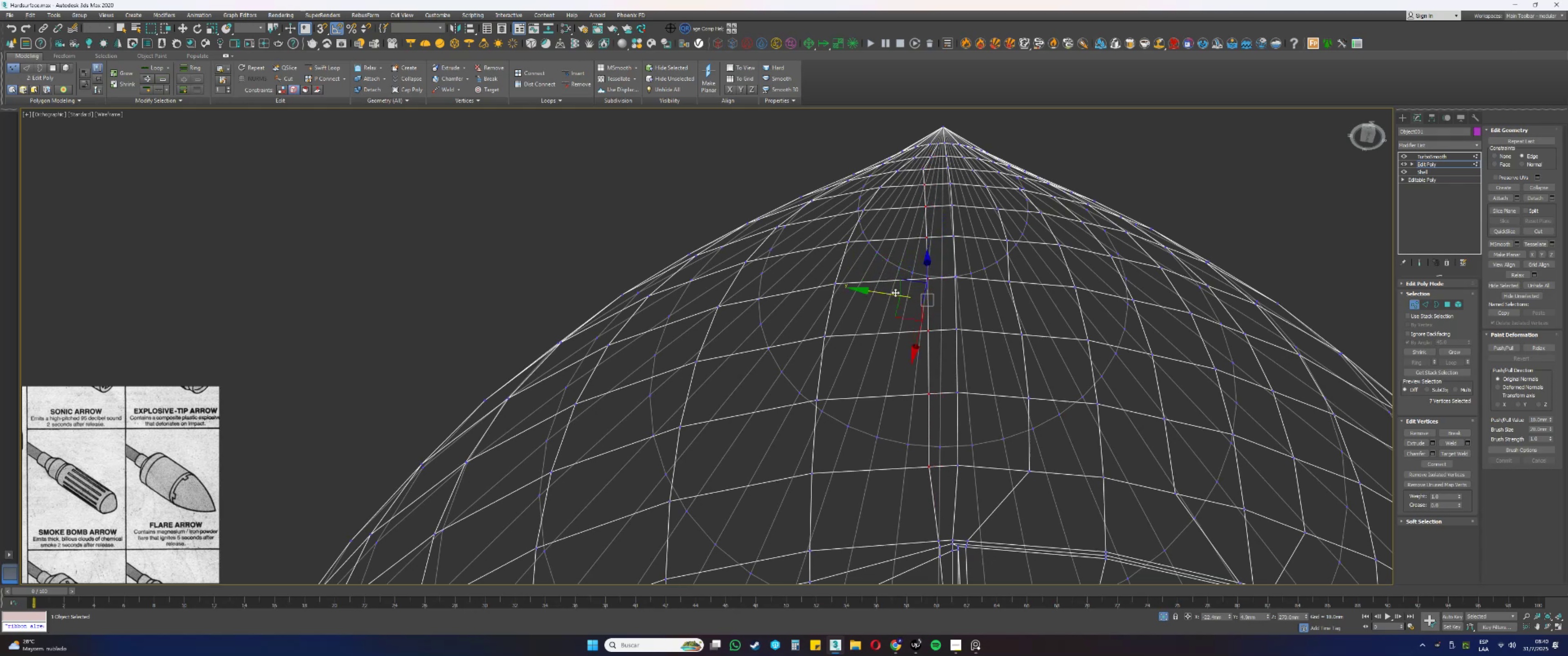 
left_click_drag(start_coordinate=[887, 294], to_coordinate=[877, 295])
 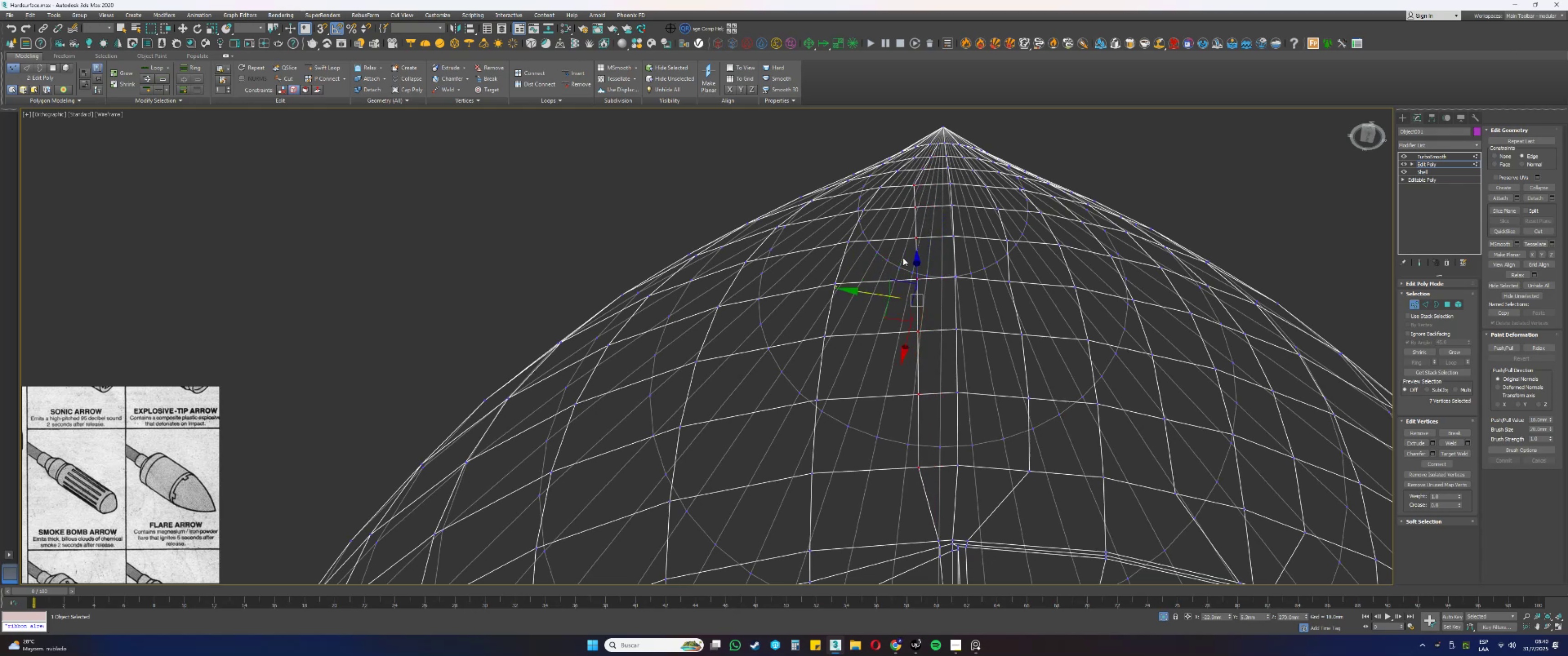 
hold_key(key=AltLeft, duration=0.36)
left_click_drag(start_coordinate=[929, 190], to_coordinate=[905, 172])
 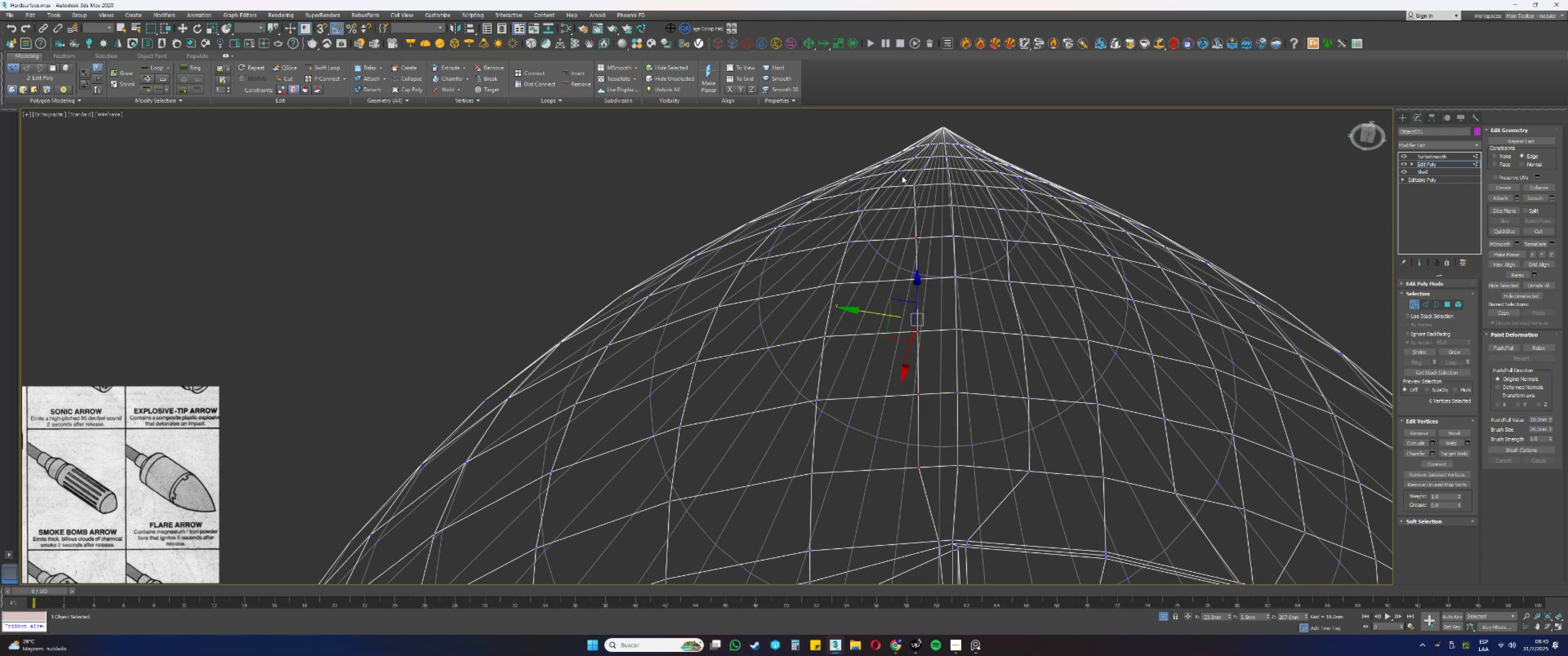 
wait(13.02)
 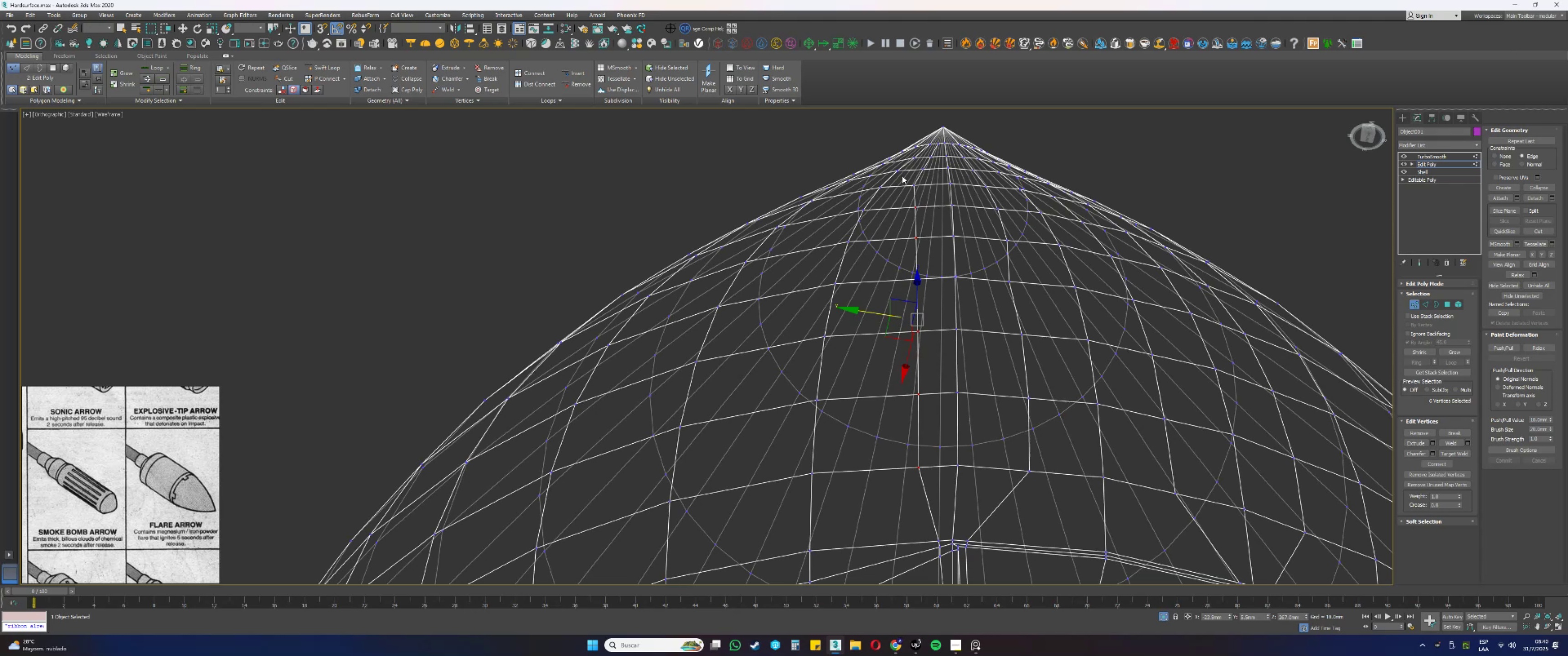 
key(F3)
 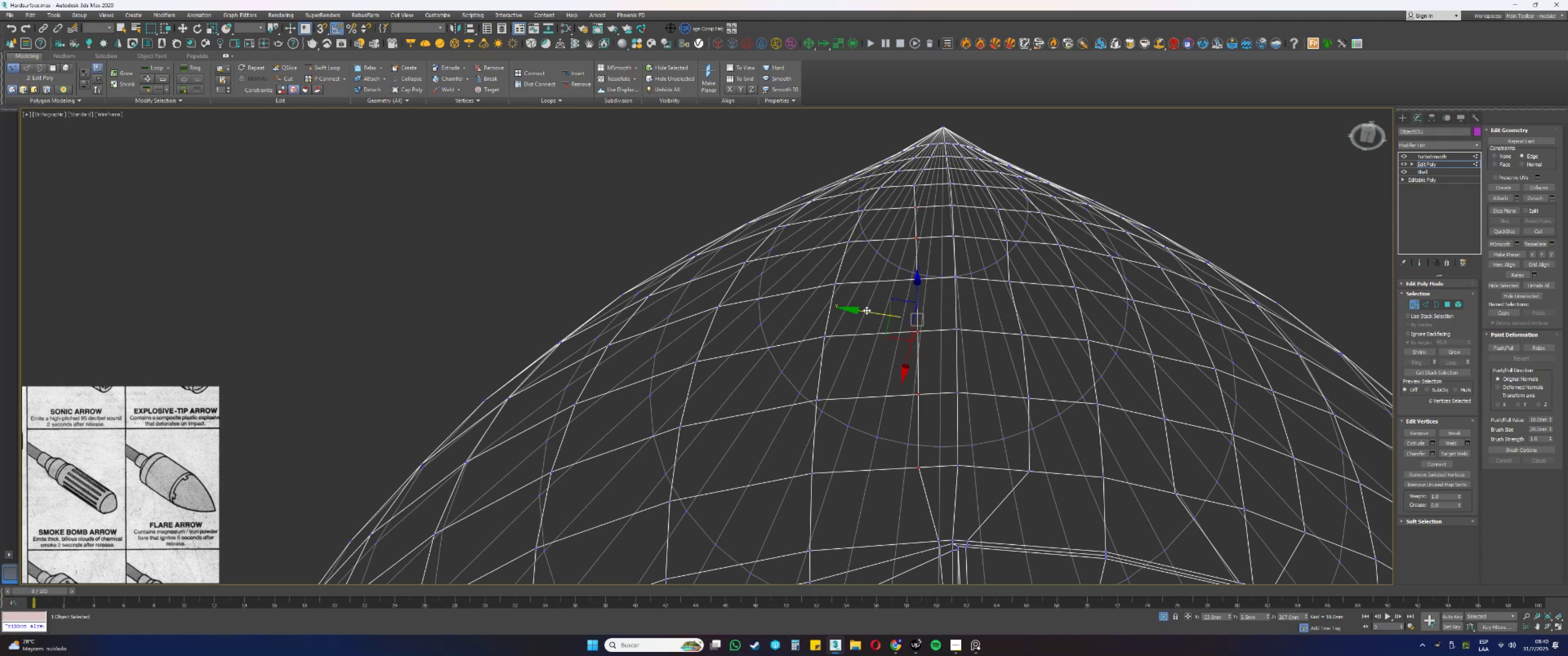 
left_click_drag(start_coordinate=[867, 310], to_coordinate=[858, 313])
 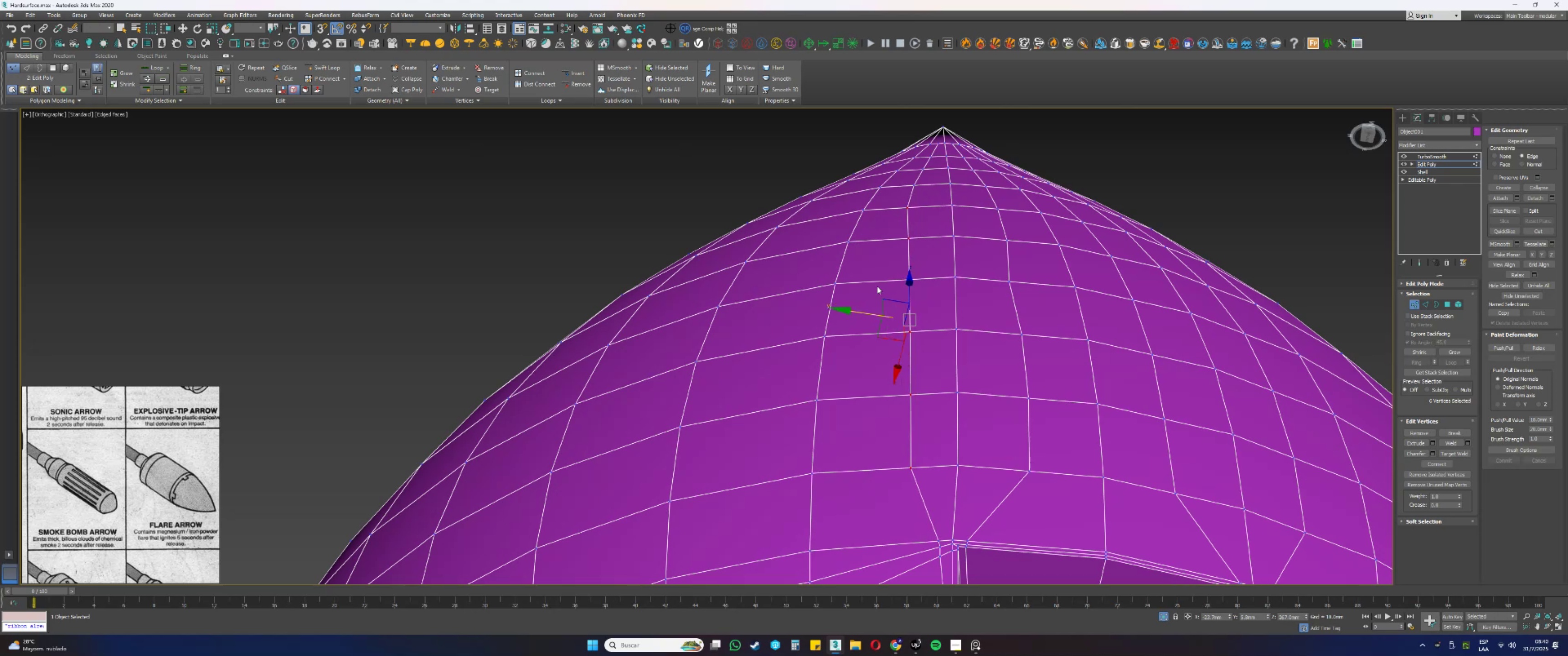 
hold_key(key=AltLeft, duration=0.35)
left_click_drag(start_coordinate=[933, 216], to_coordinate=[886, 191])
 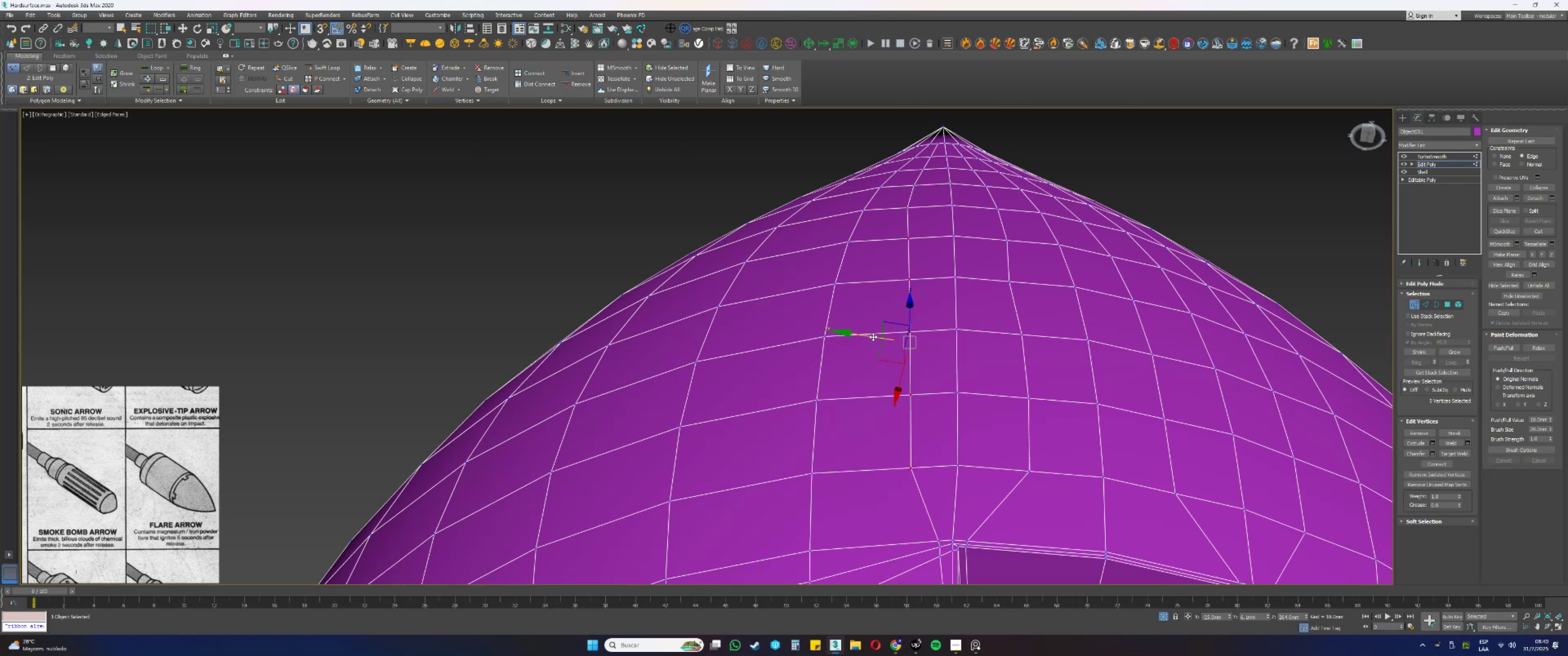 
left_click_drag(start_coordinate=[868, 338], to_coordinate=[859, 339])
 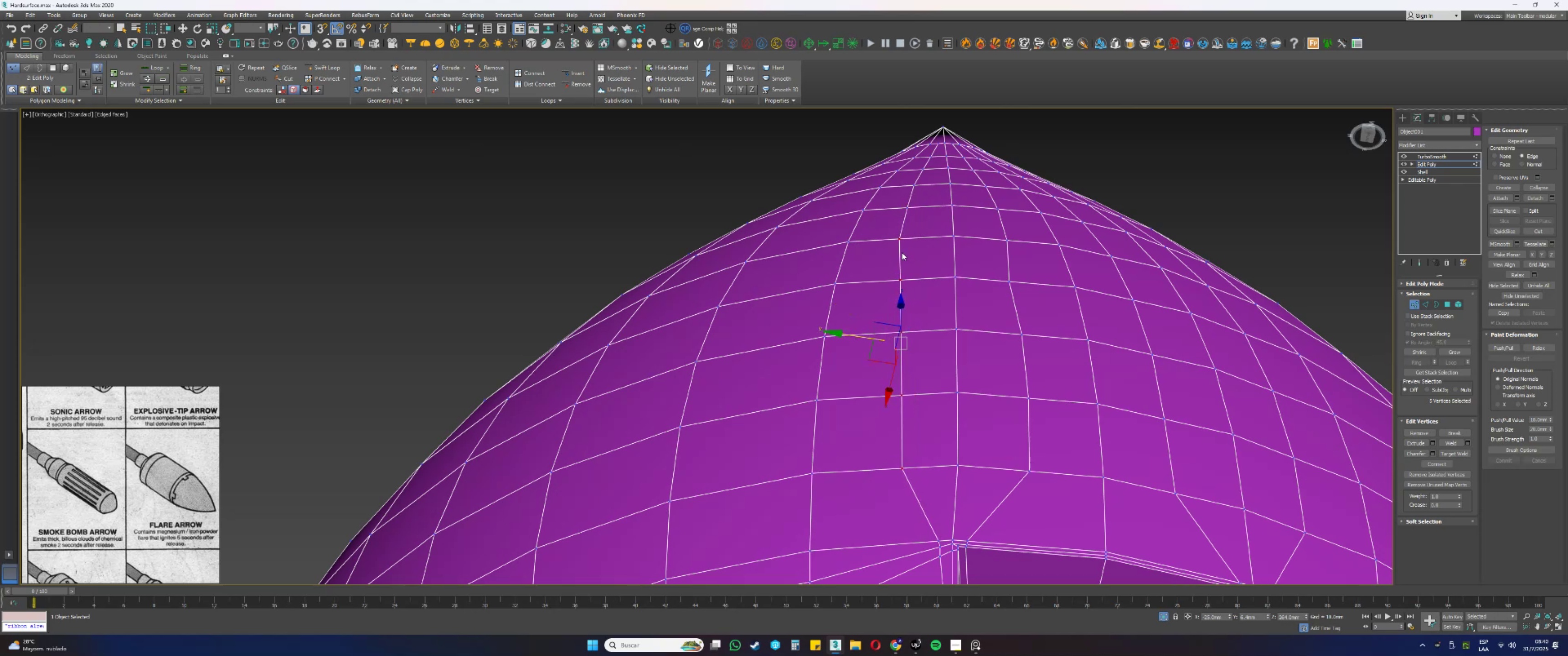 
hold_key(key=AltLeft, duration=0.37)
left_click_drag(start_coordinate=[940, 248], to_coordinate=[879, 217])
 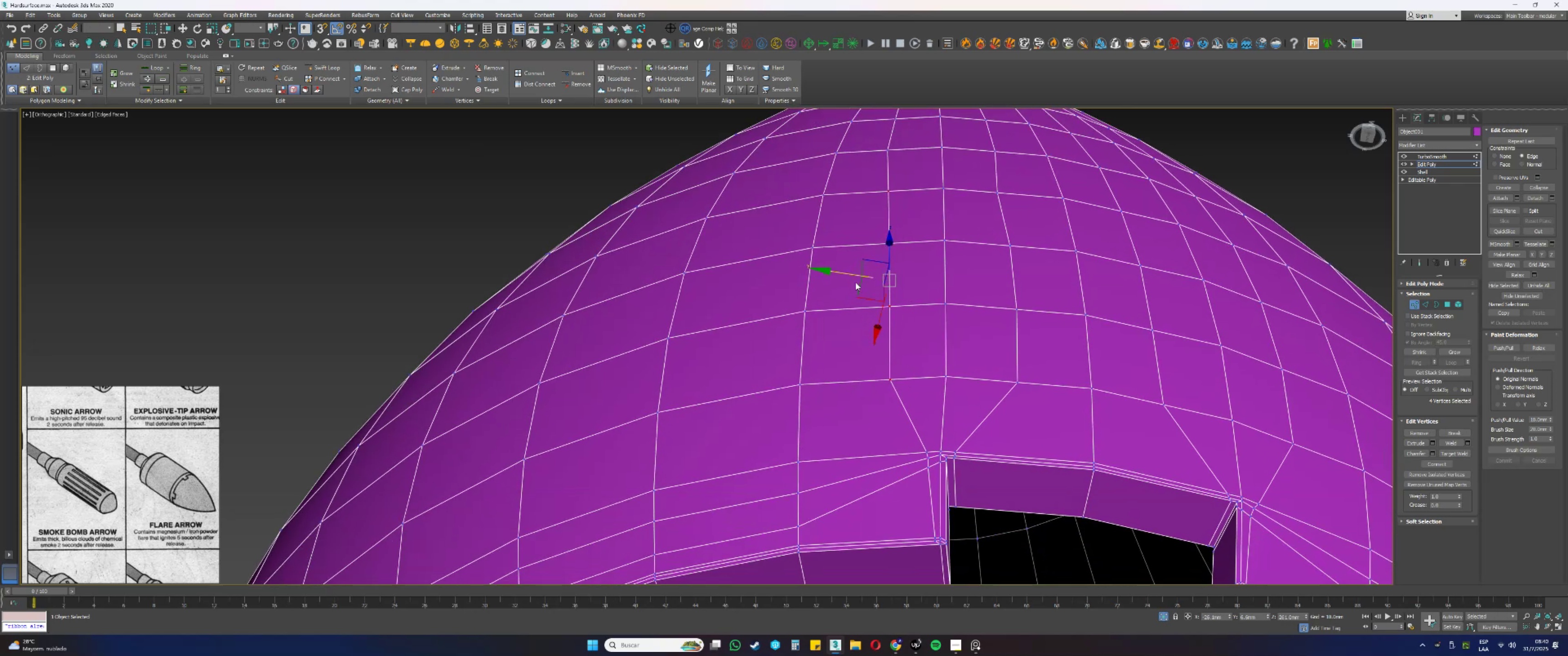 
left_click_drag(start_coordinate=[846, 272], to_coordinate=[840, 275])
 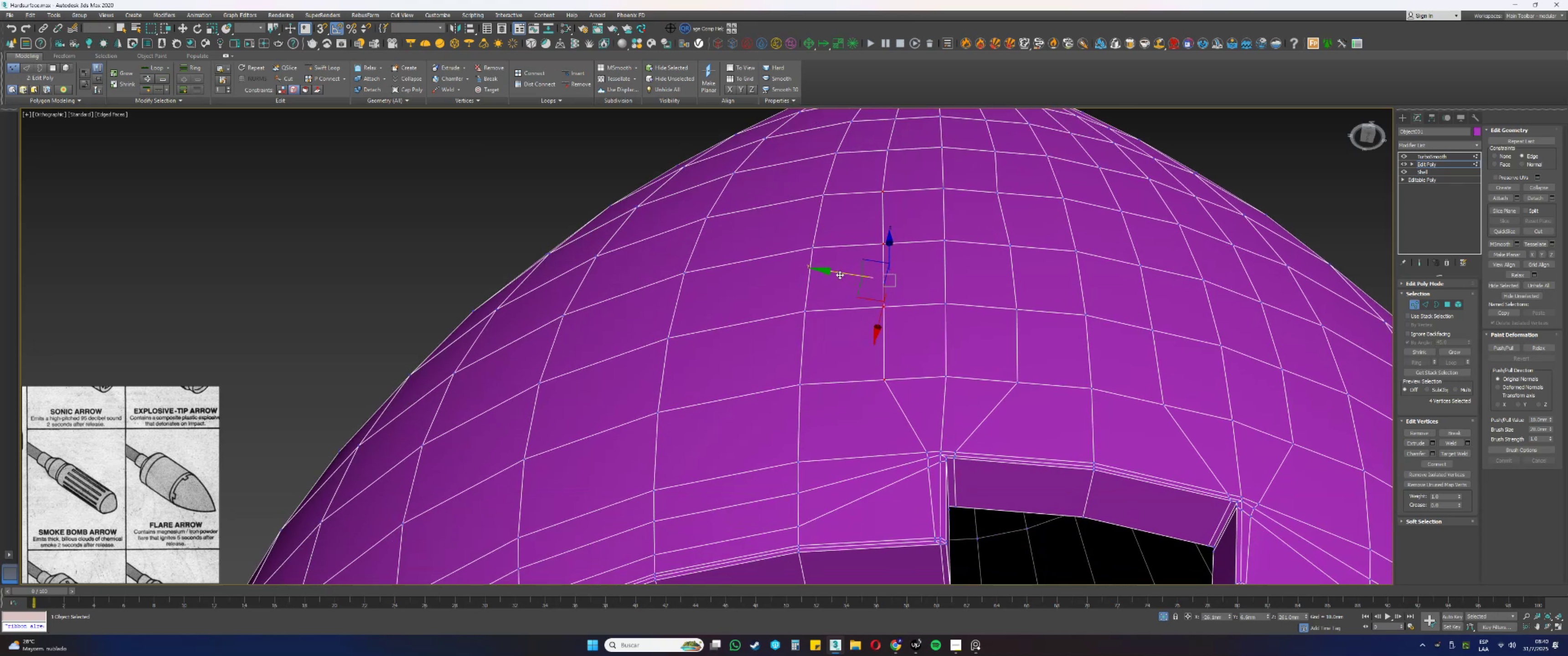 
hold_key(key=AltLeft, duration=0.41)
left_click_drag(start_coordinate=[889, 203], to_coordinate=[835, 148])
 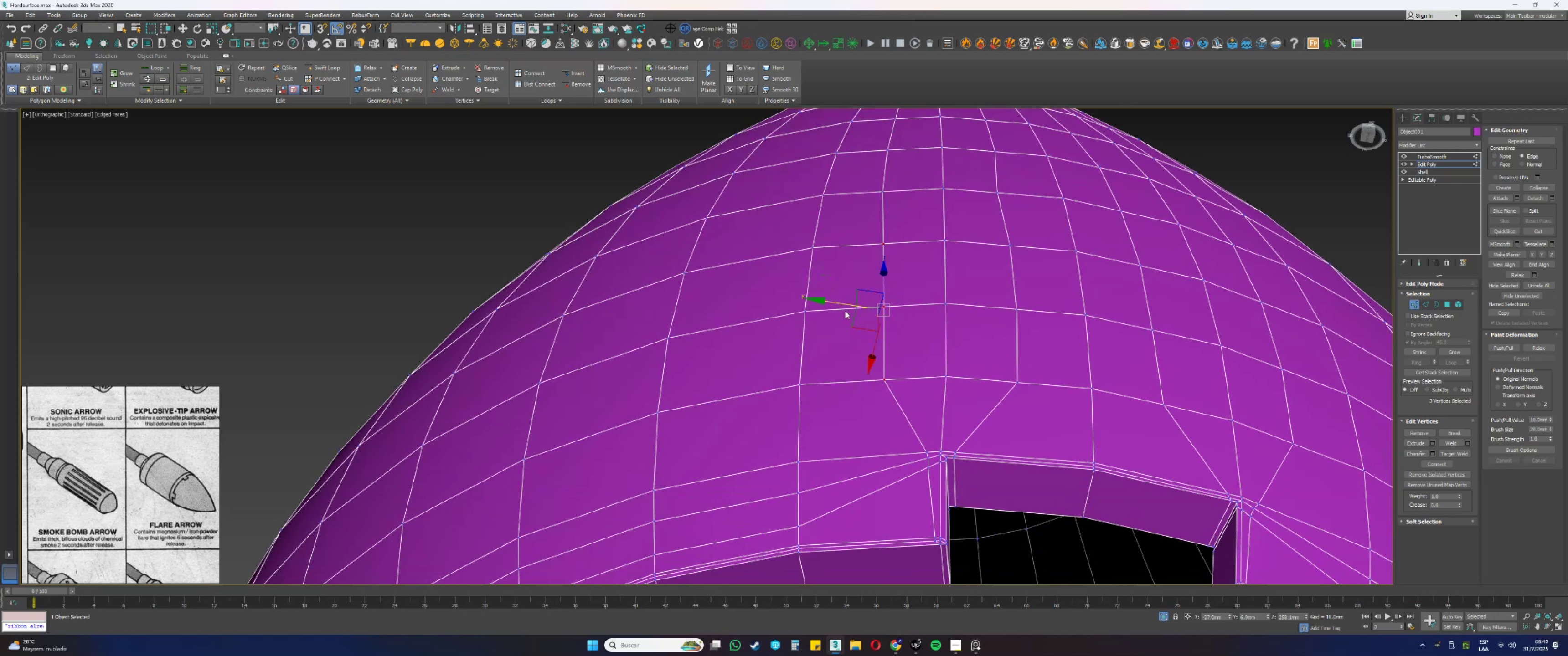 
left_click_drag(start_coordinate=[841, 302], to_coordinate=[836, 302])
 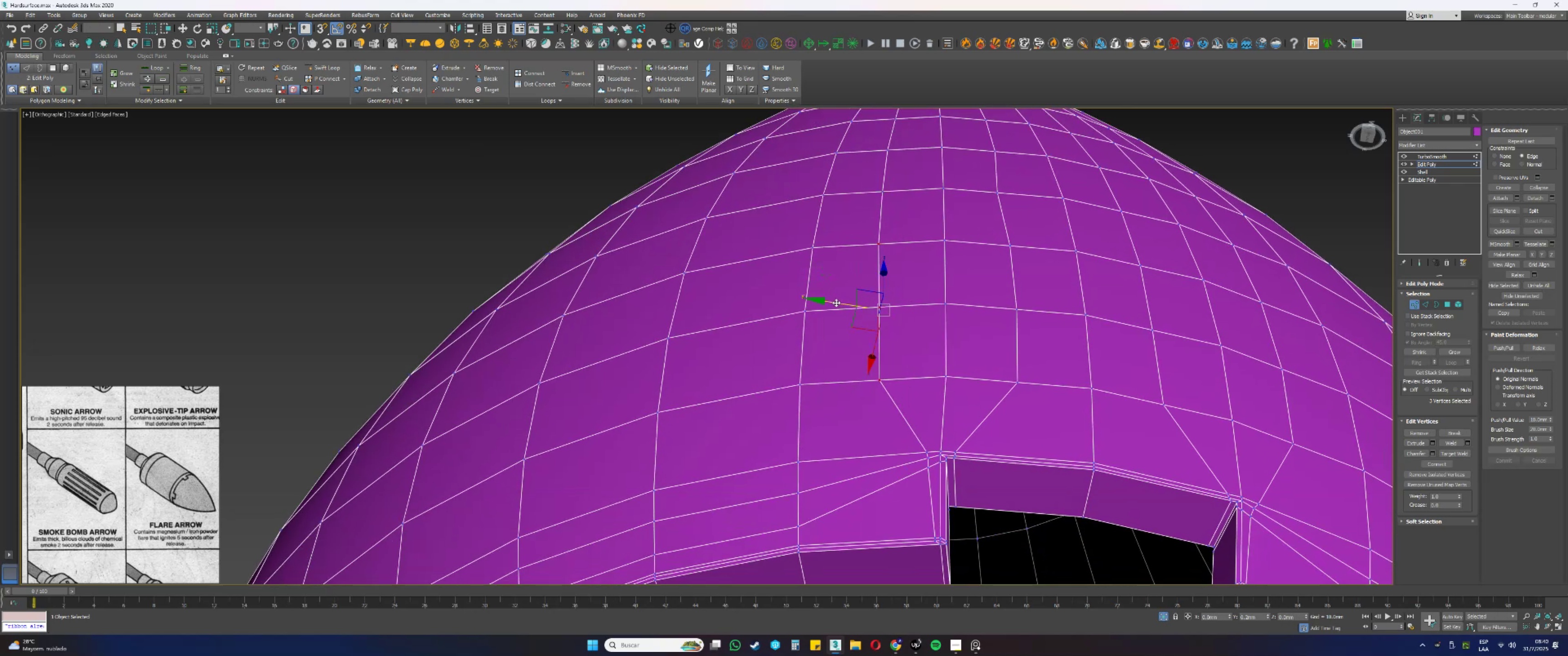 
hold_key(key=AltLeft, duration=0.42)
left_click_drag(start_coordinate=[897, 255], to_coordinate=[849, 215])
 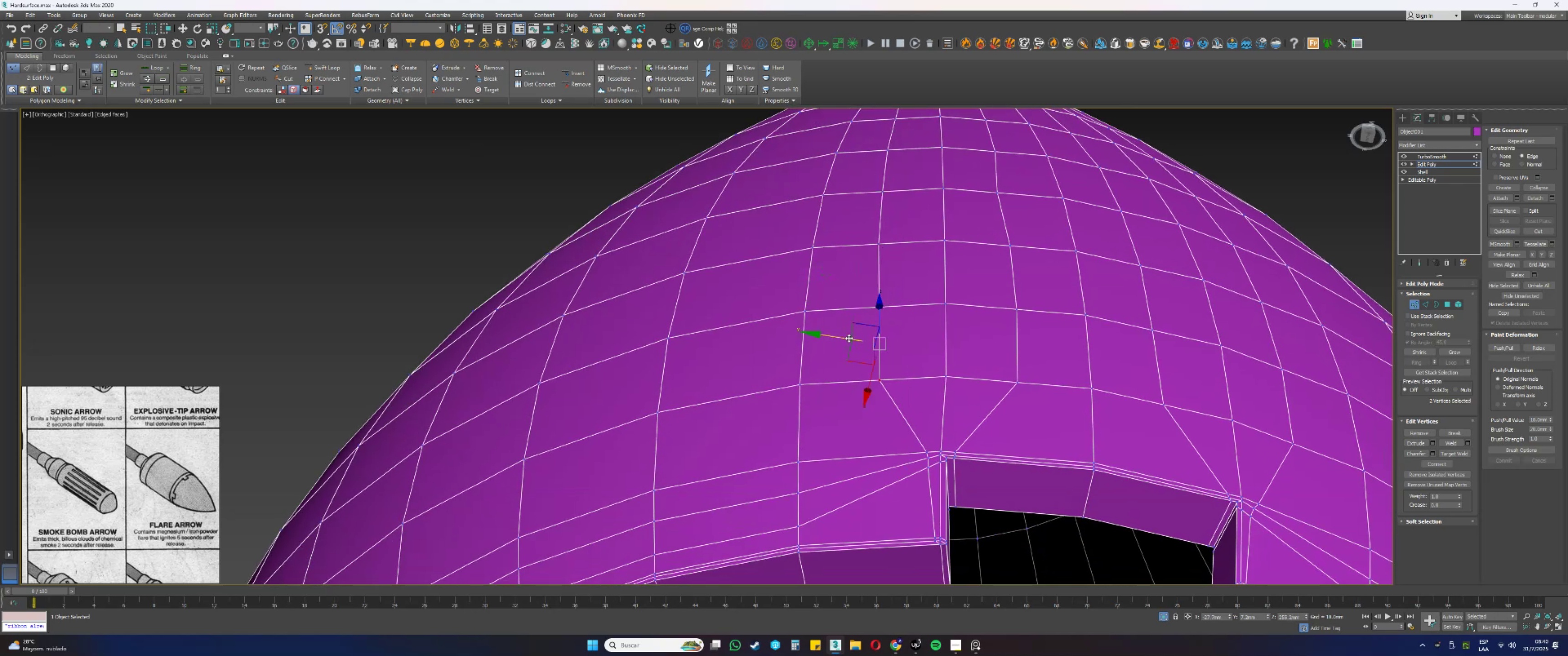 
left_click_drag(start_coordinate=[840, 337], to_coordinate=[834, 338])
 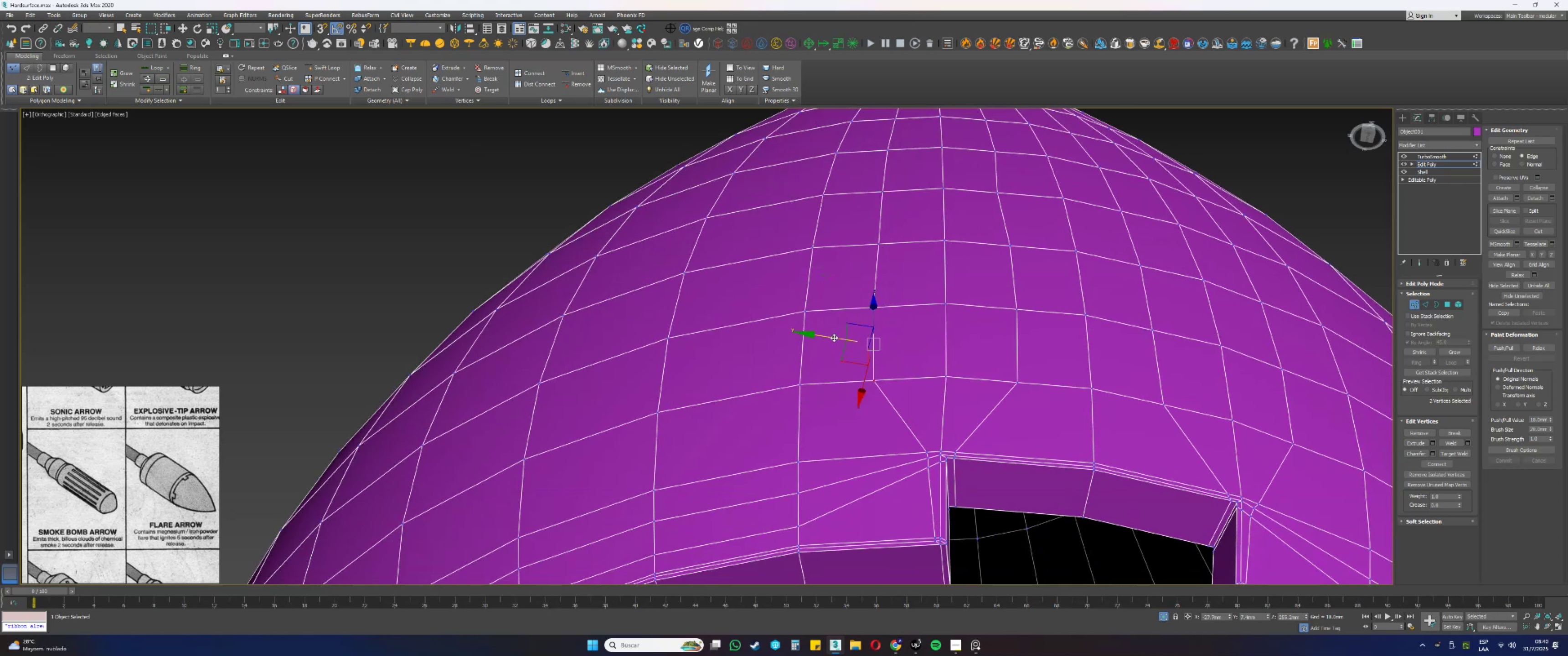 
hold_key(key=AltLeft, duration=0.36)
left_click_drag(start_coordinate=[909, 321], to_coordinate=[862, 279])
 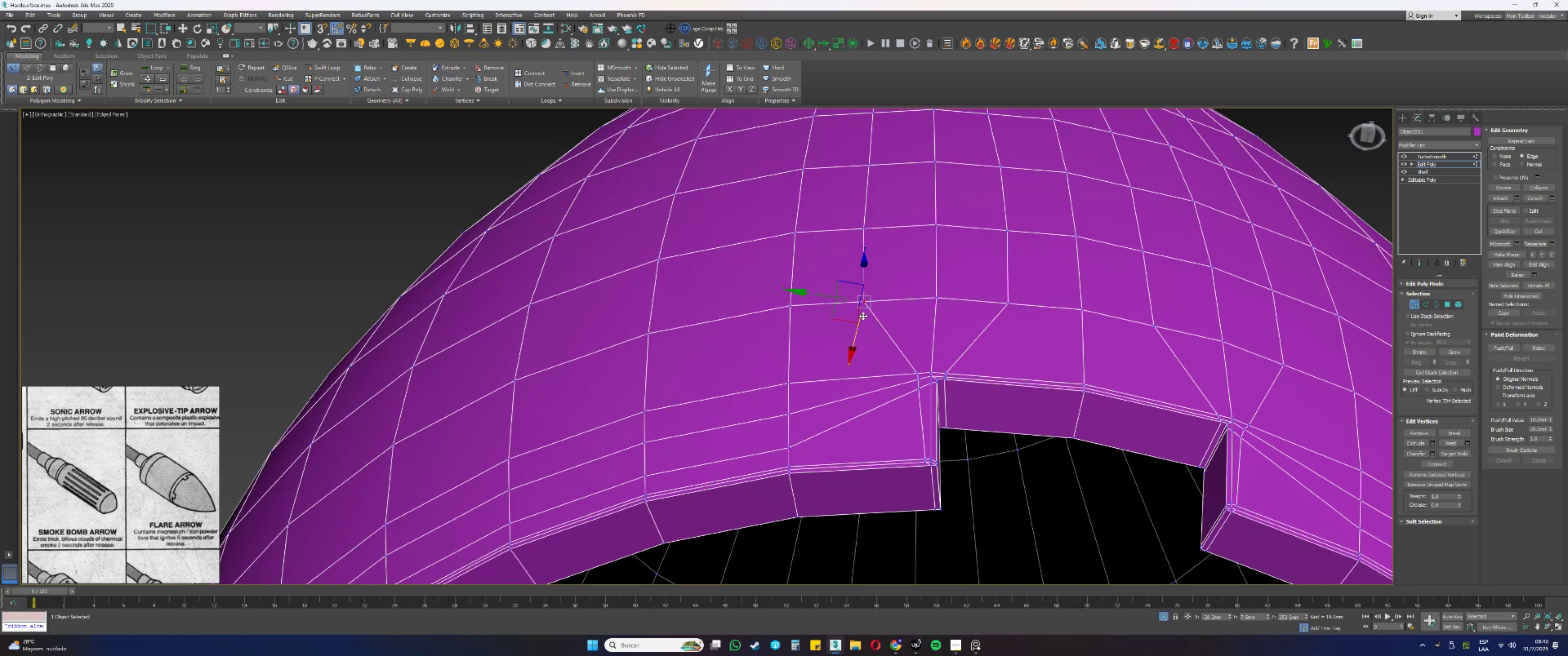 
scroll: coordinate [877, 310], scroll_direction: up, amount: 2.0
 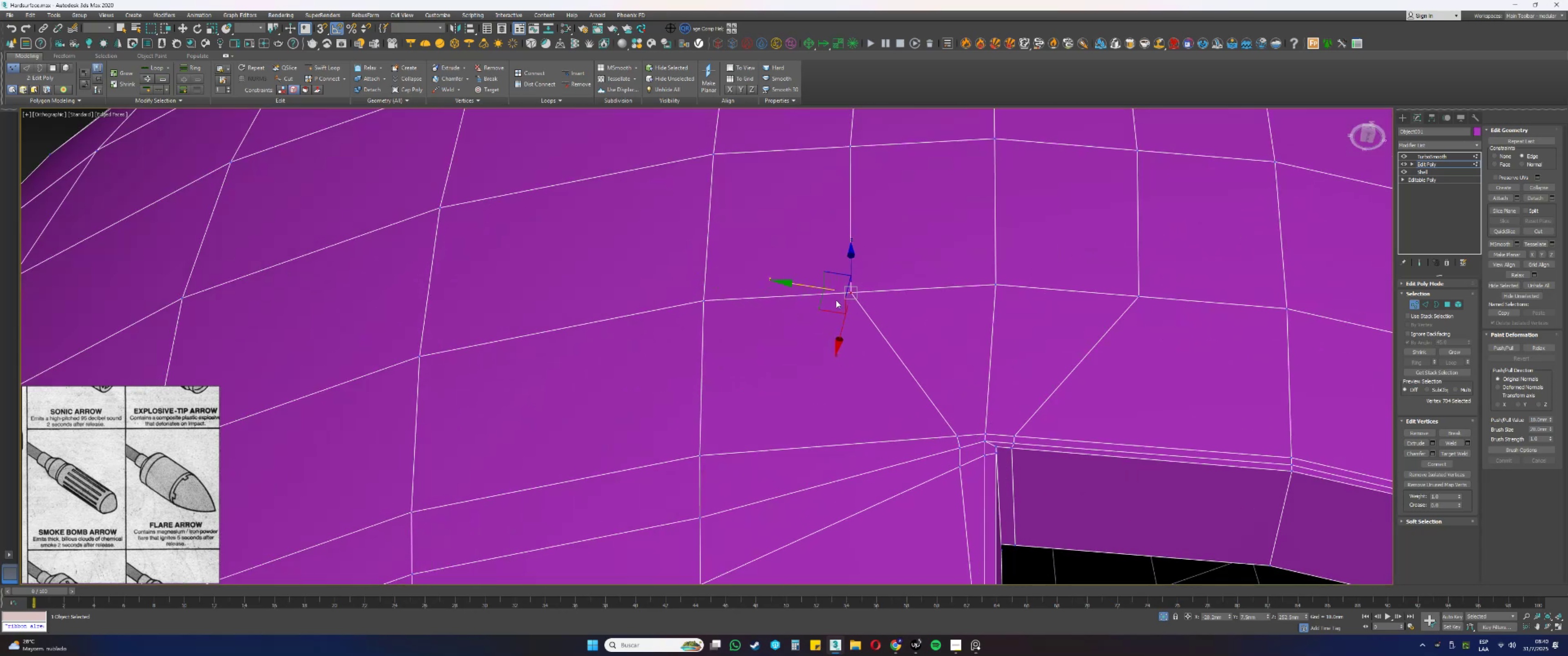 
scroll: coordinate [836, 300], scroll_direction: down, amount: 4.0
 